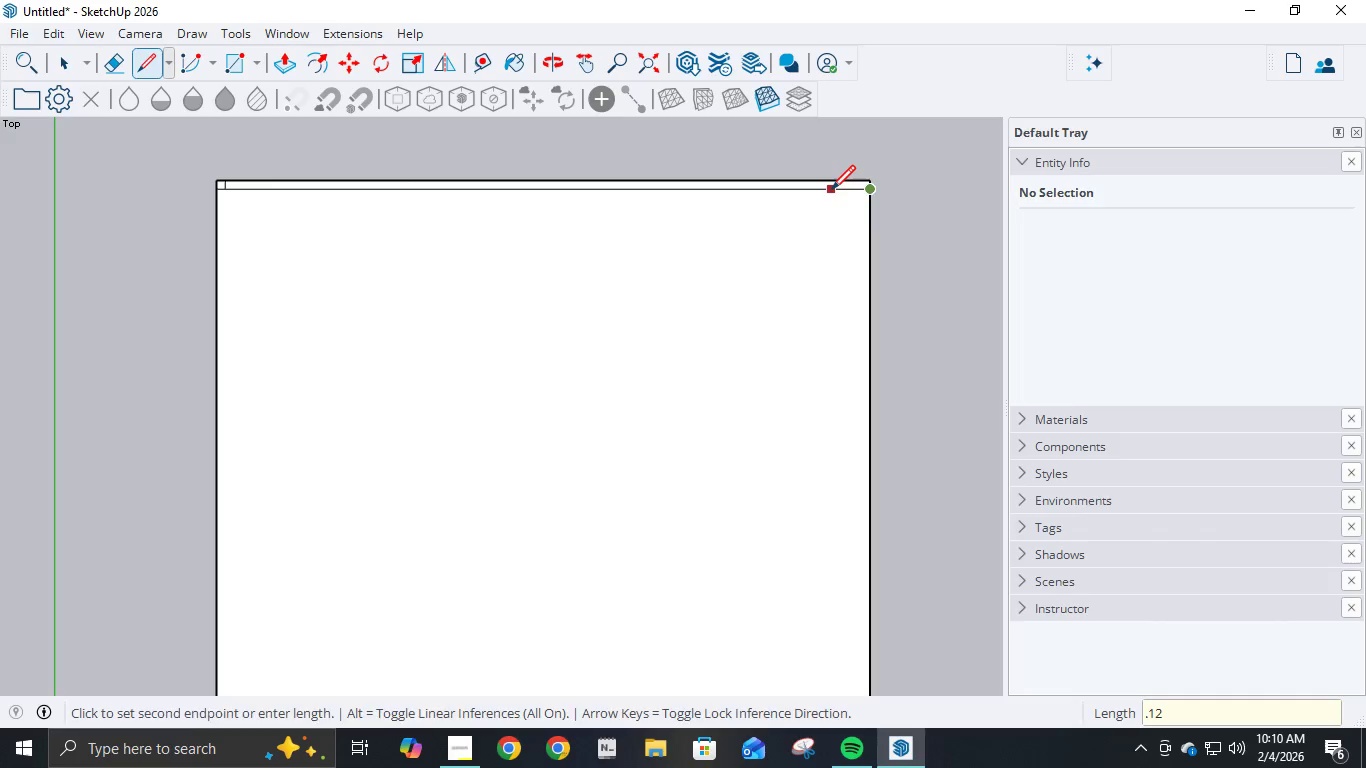 
key(Numpad2)
 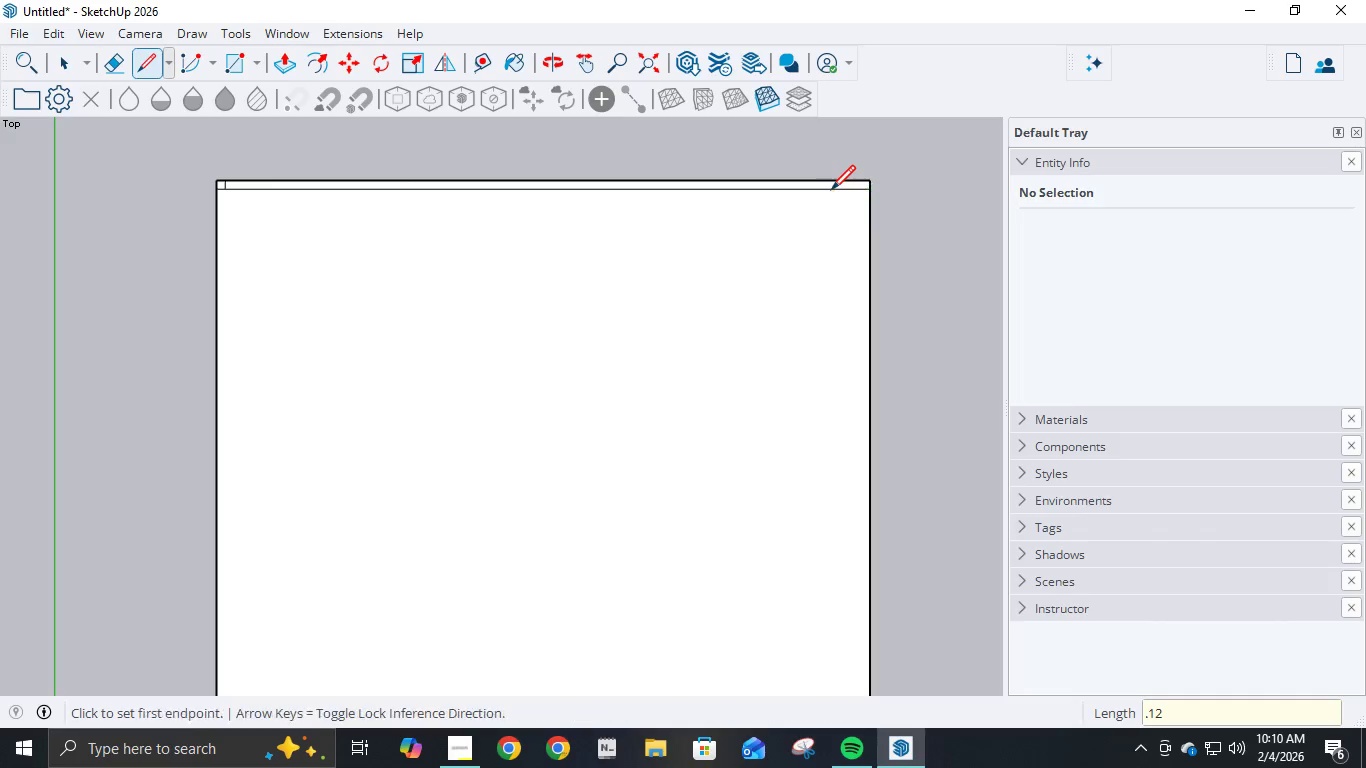 
key(NumpadEnter)
 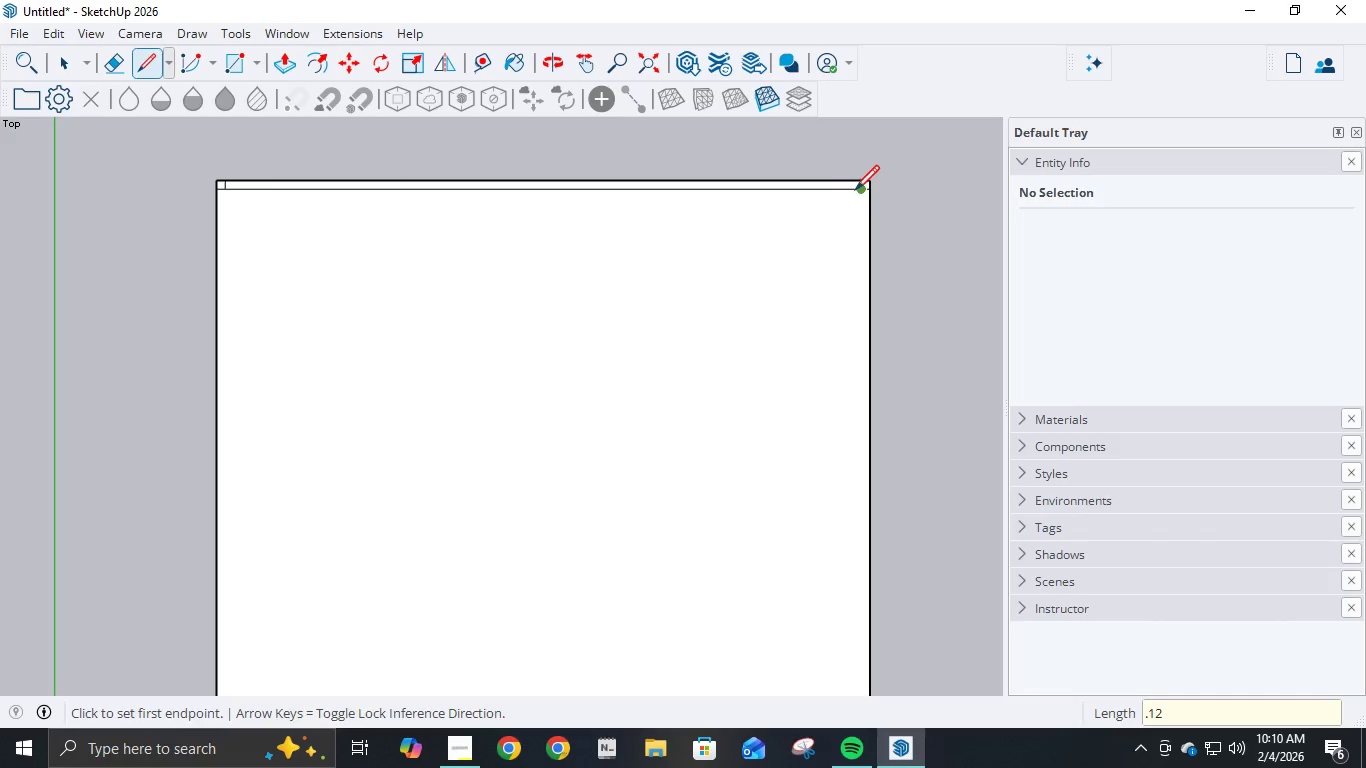 
left_click([855, 192])
 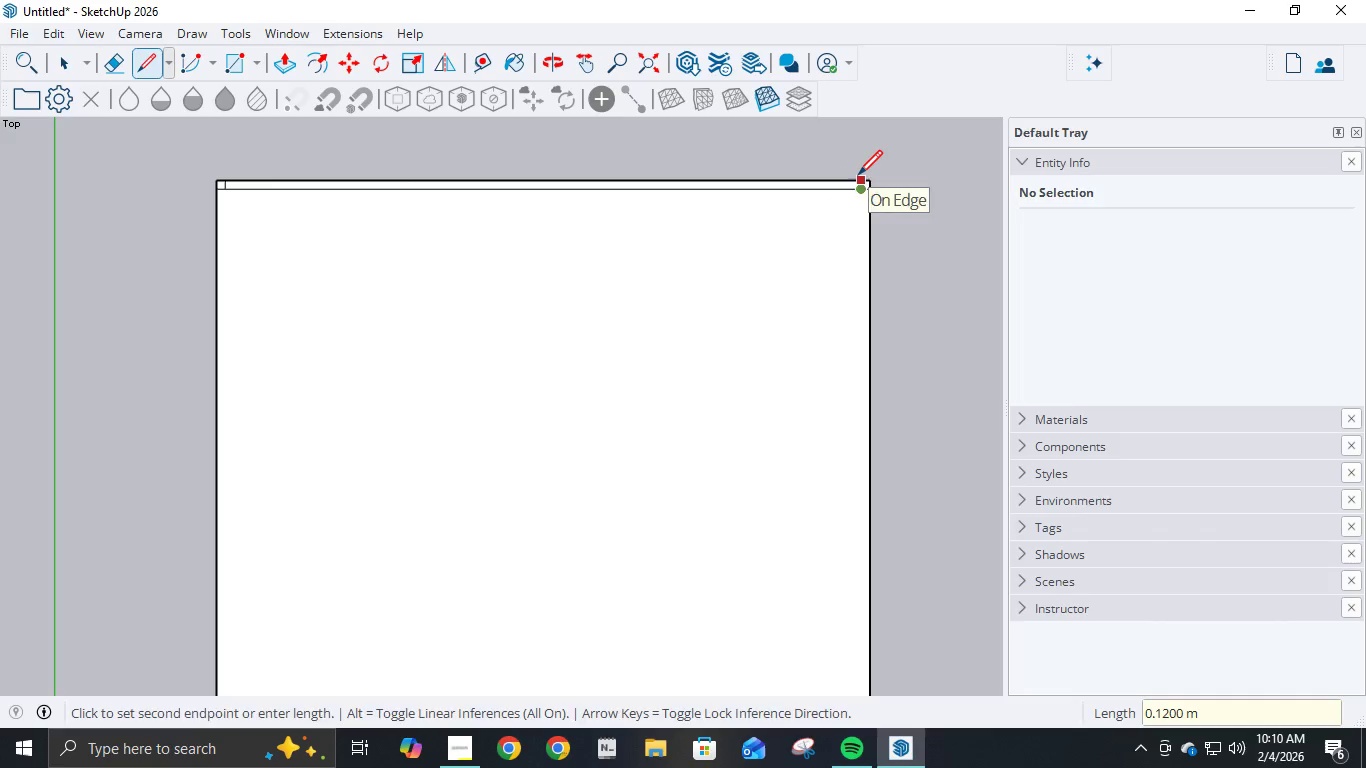 
left_click([859, 177])
 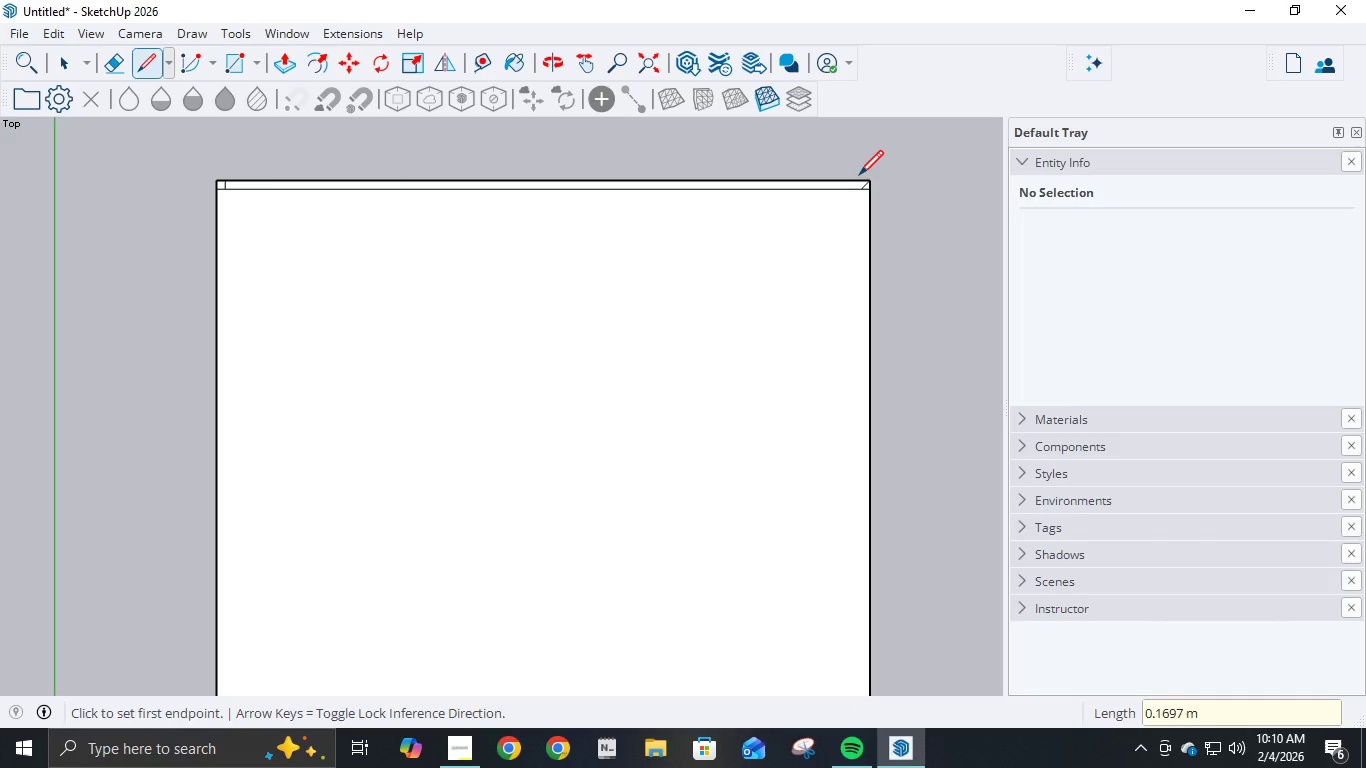 
key(Control+ControlLeft)
 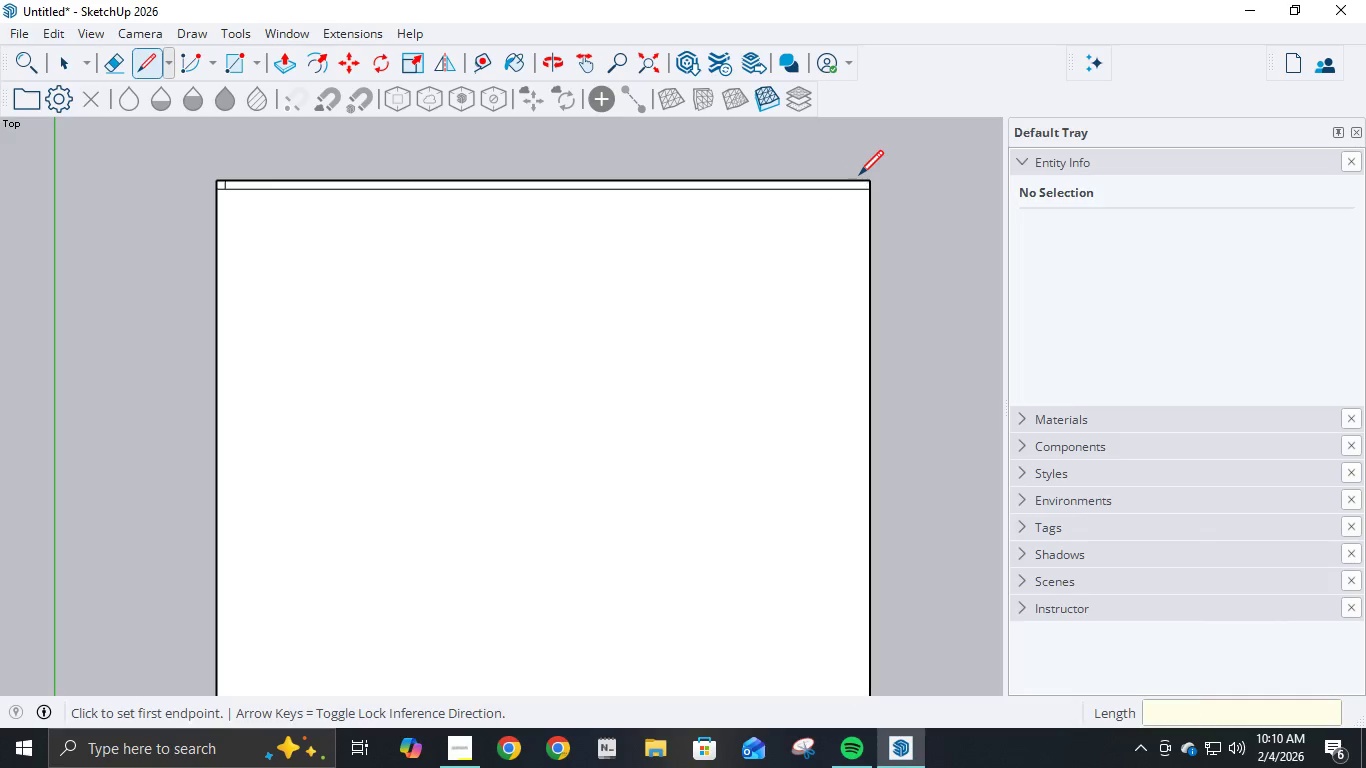 
key(Control+Z)
 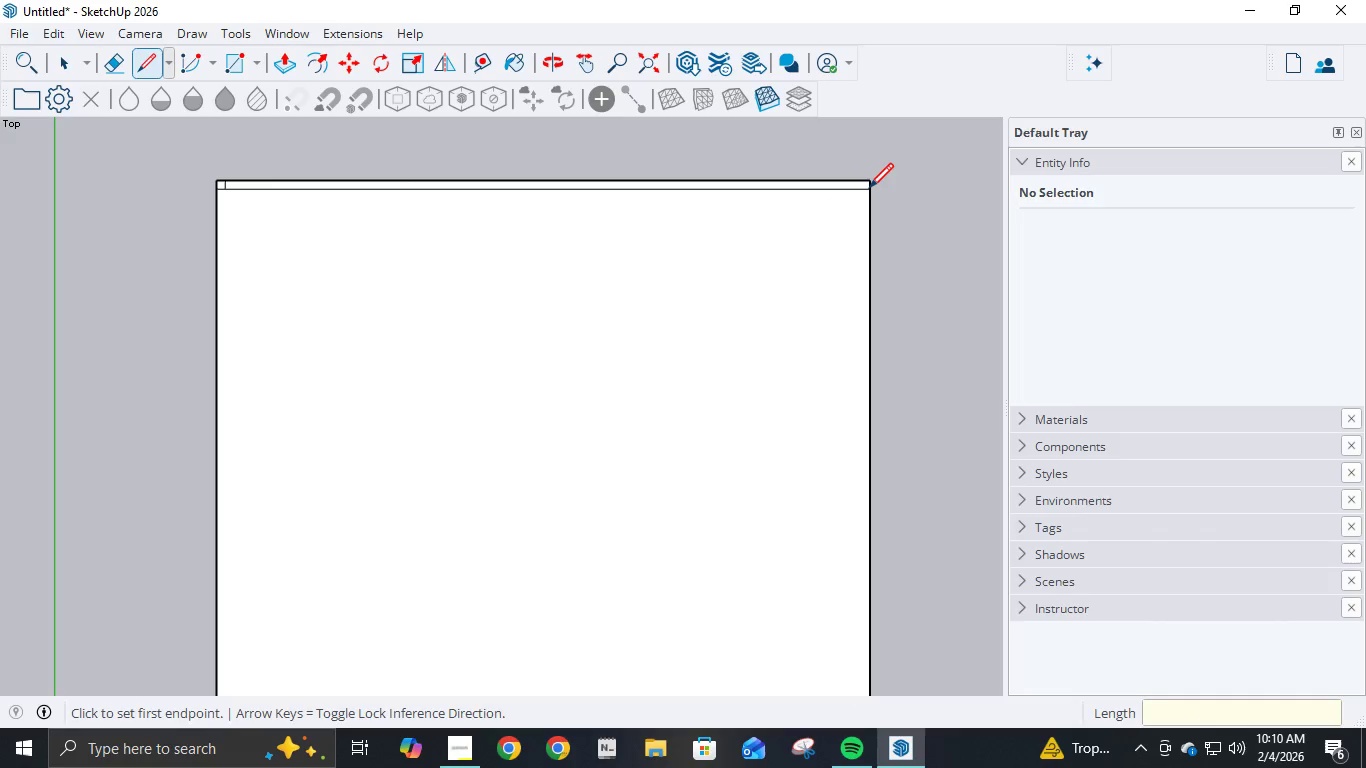 
scroll: coordinate [886, 181], scroll_direction: up, amount: 5.0
 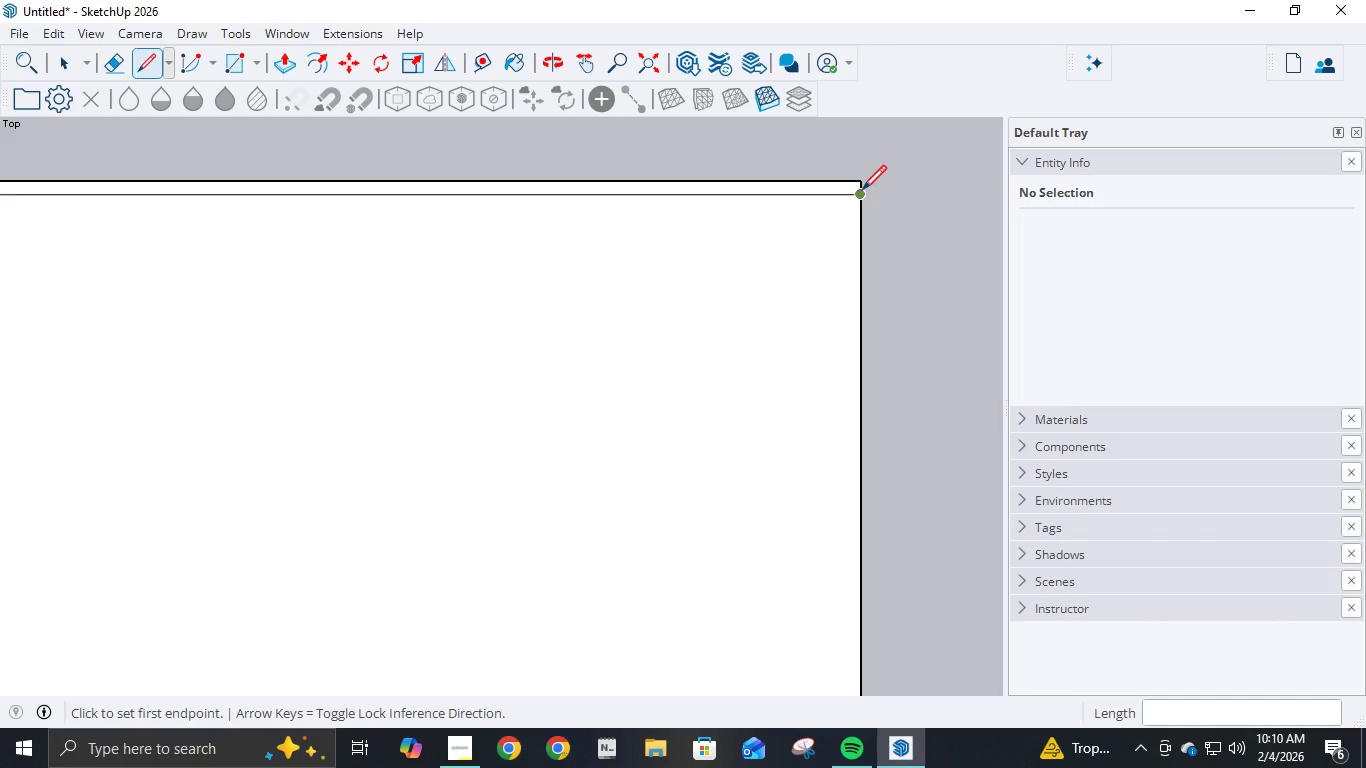 
left_click([862, 192])
 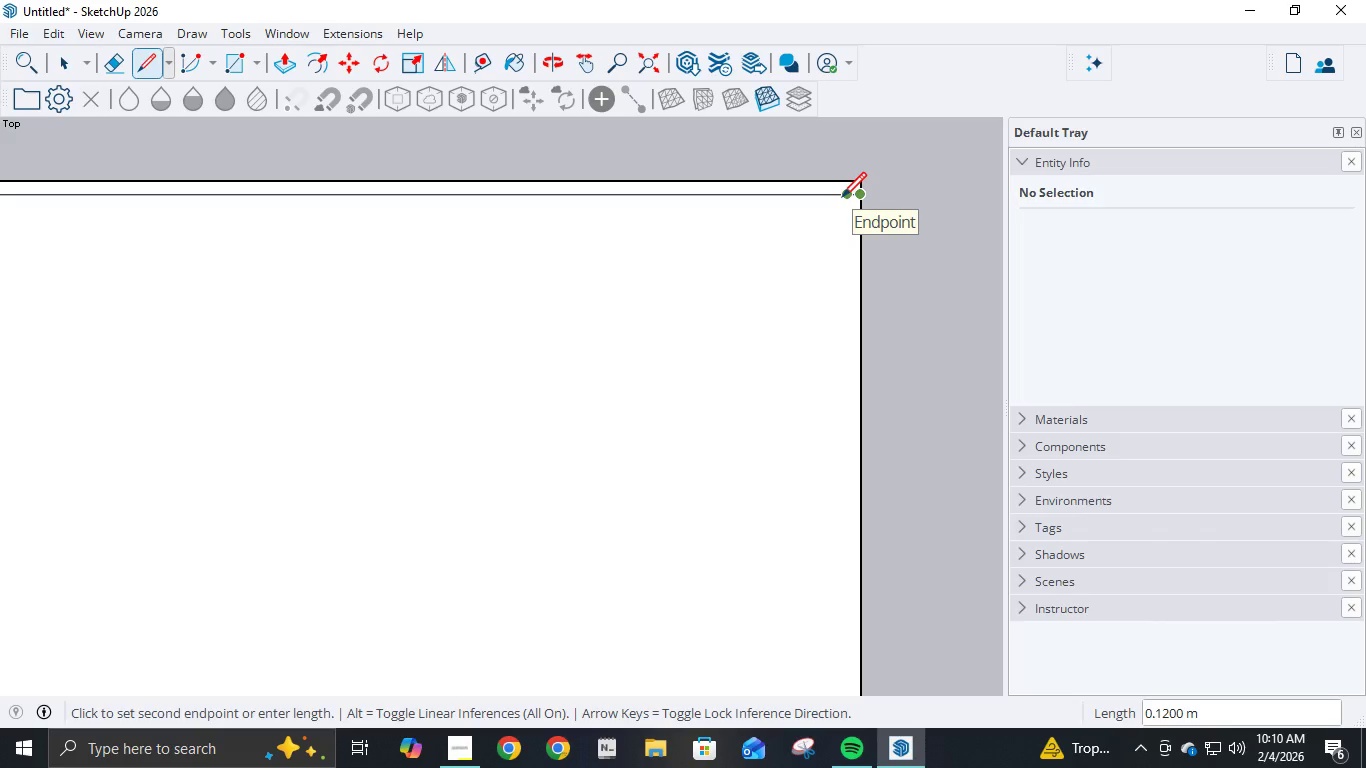 
key(Escape)
 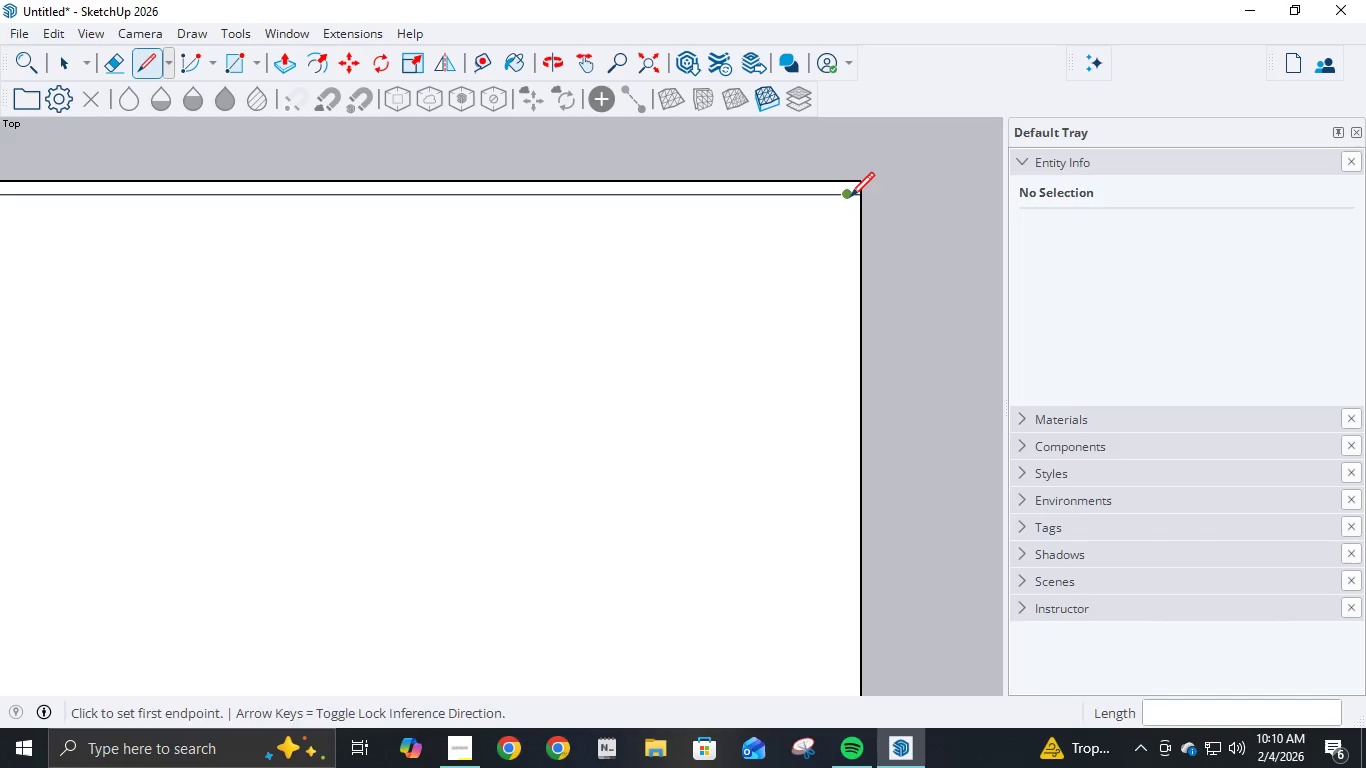 
left_click([850, 199])
 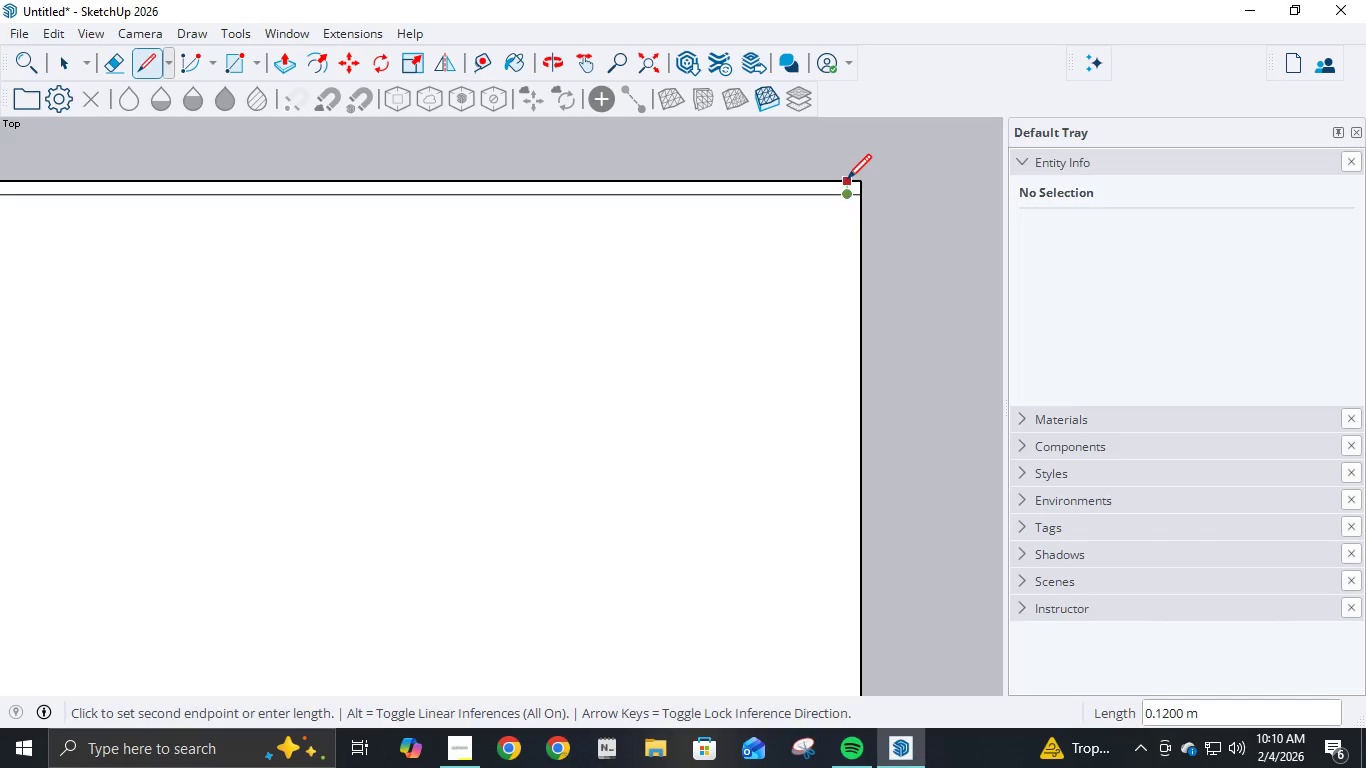 
left_click([847, 181])
 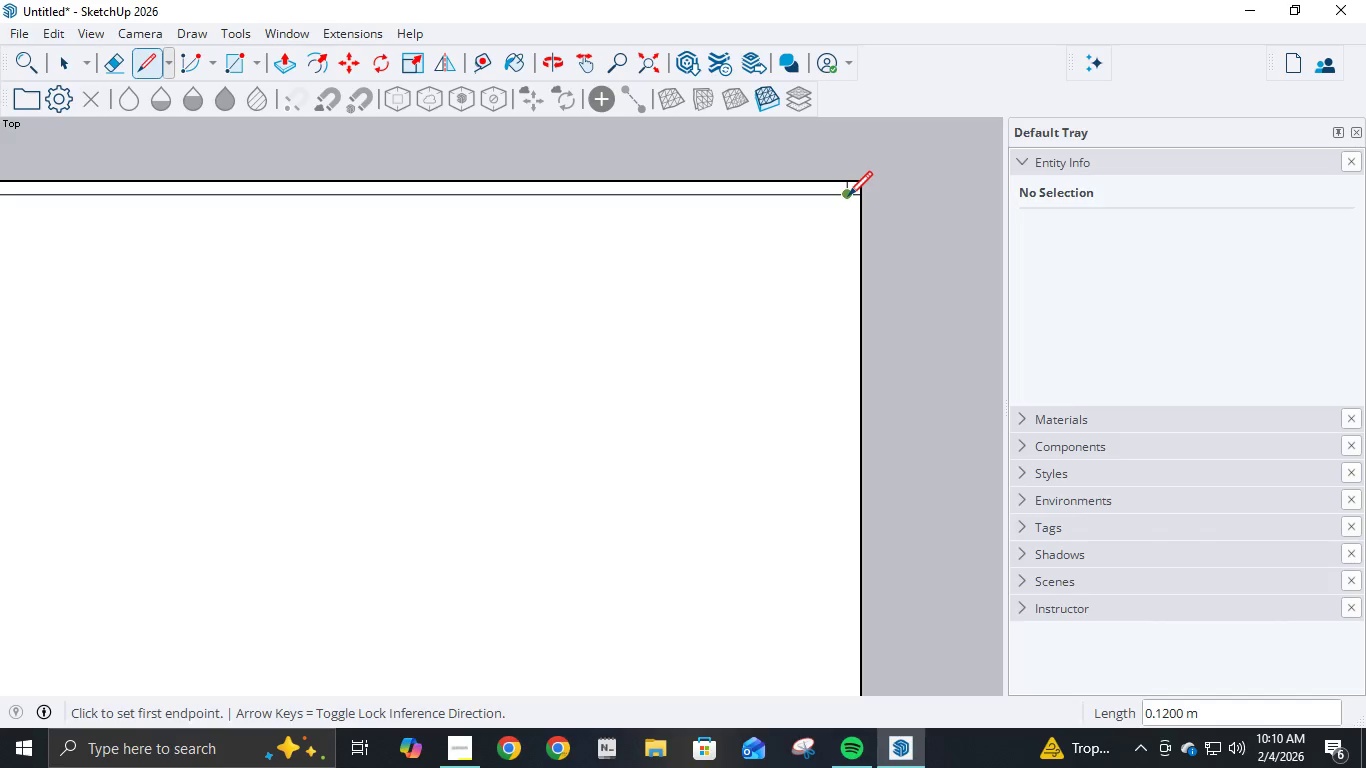 
scroll: coordinate [847, 198], scroll_direction: down, amount: 6.0
 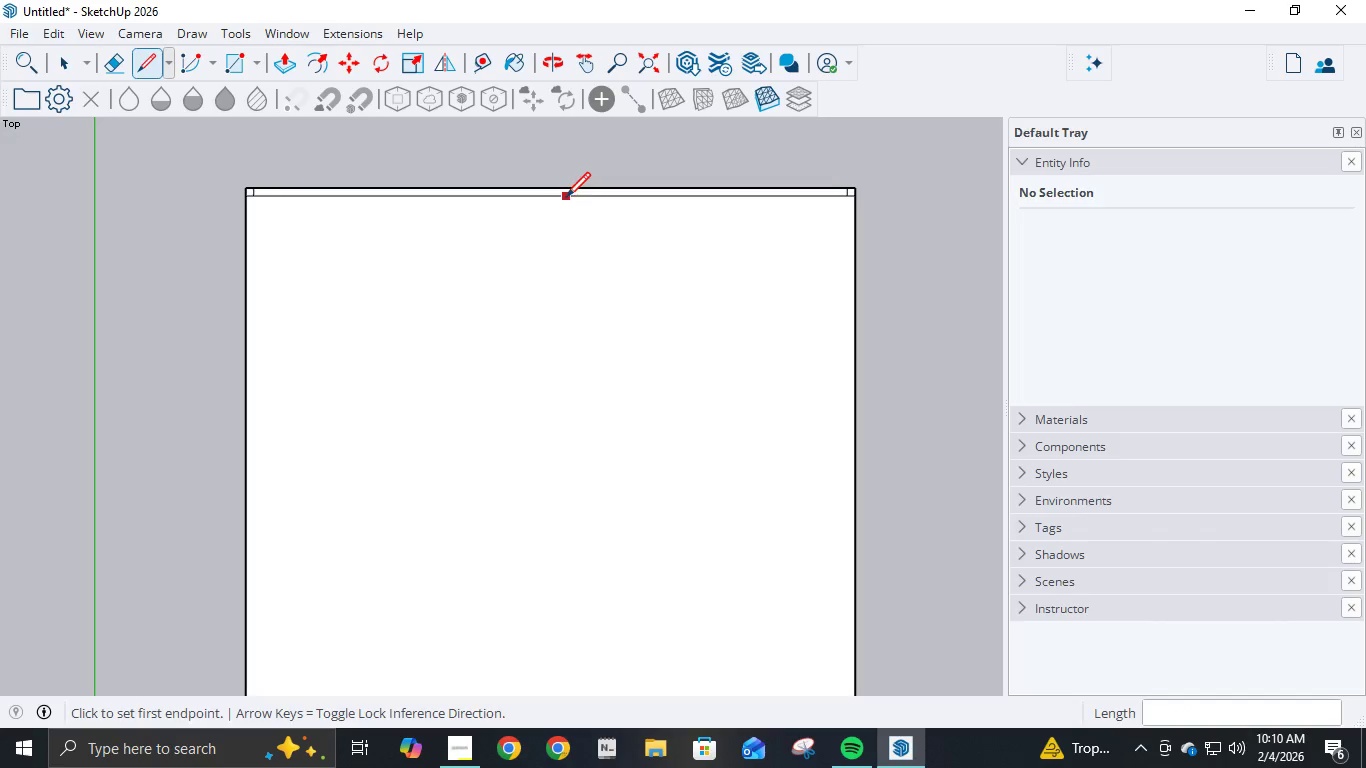 
wait(5.43)
 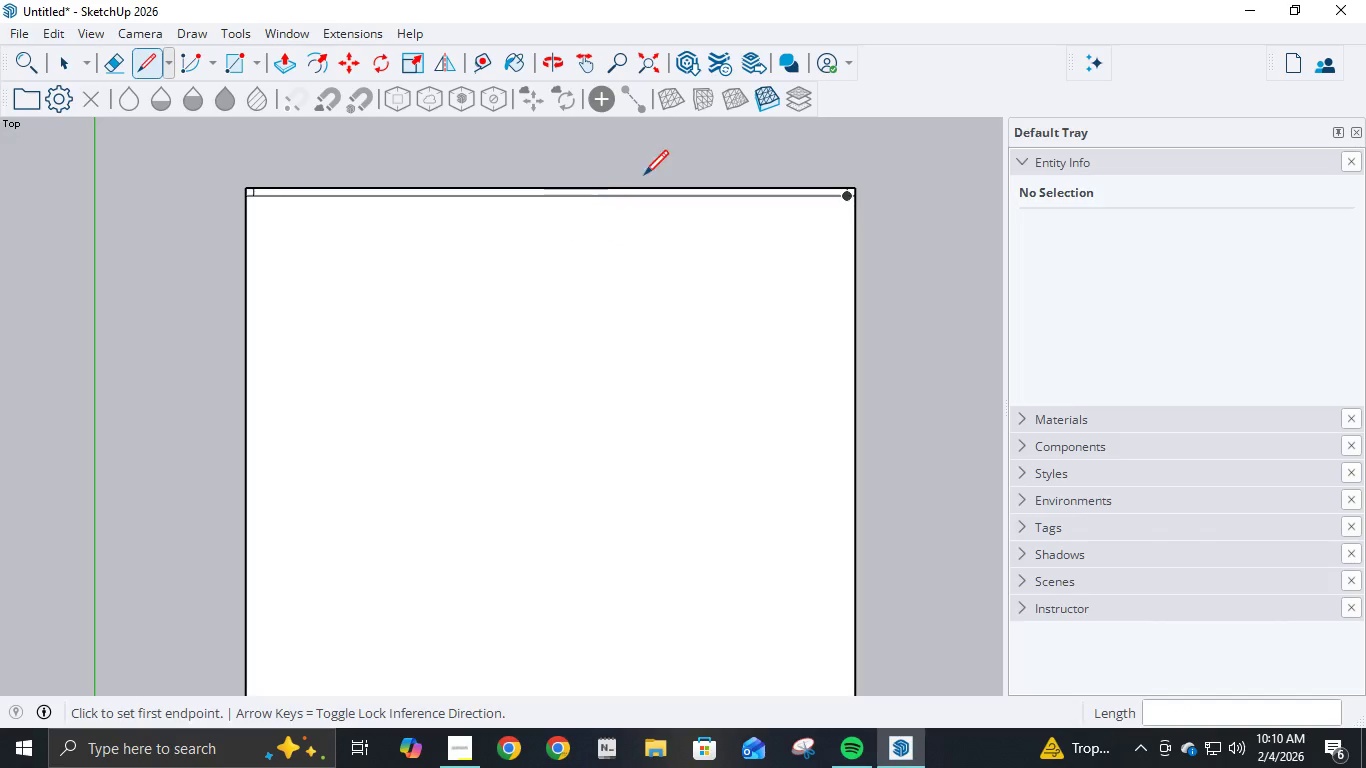 
scroll: coordinate [597, 191], scroll_direction: up, amount: 5.0
 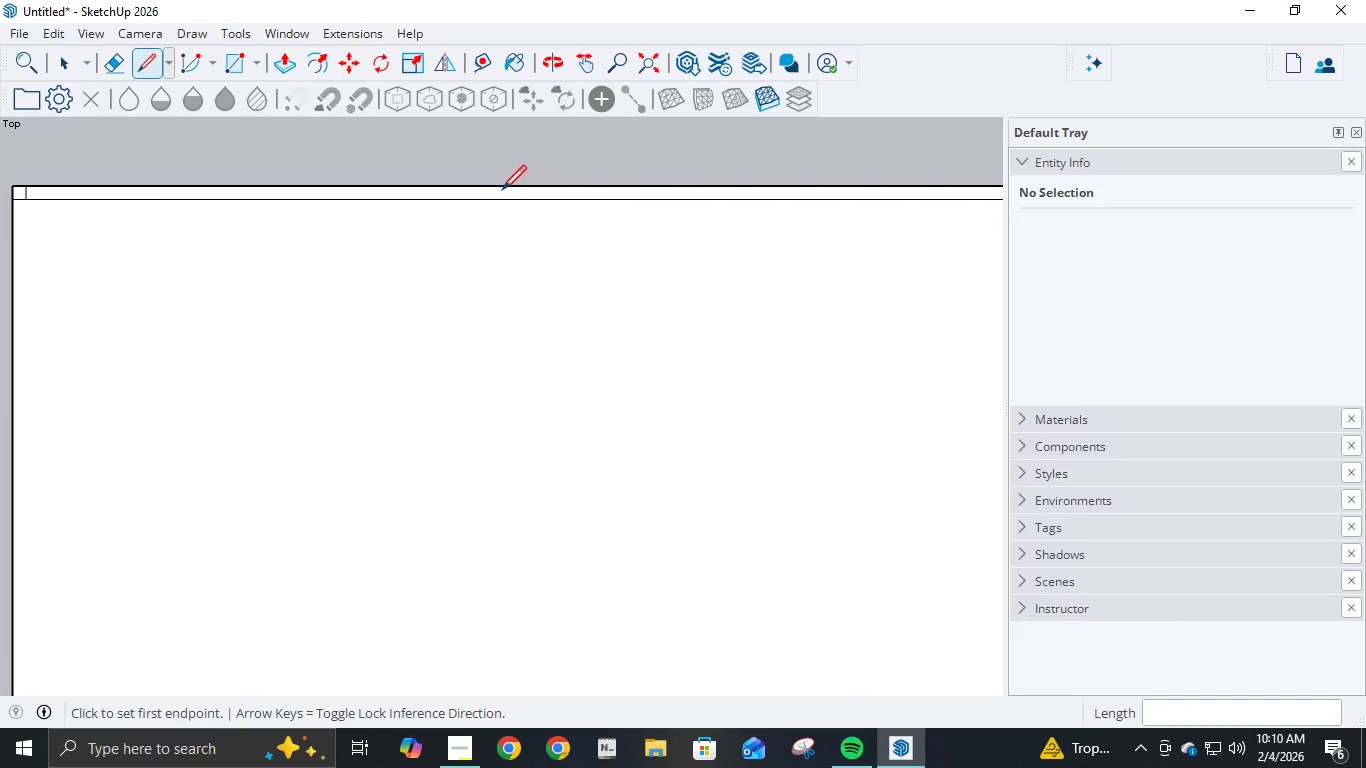 
scroll: coordinate [501, 195], scroll_direction: down, amount: 5.0
 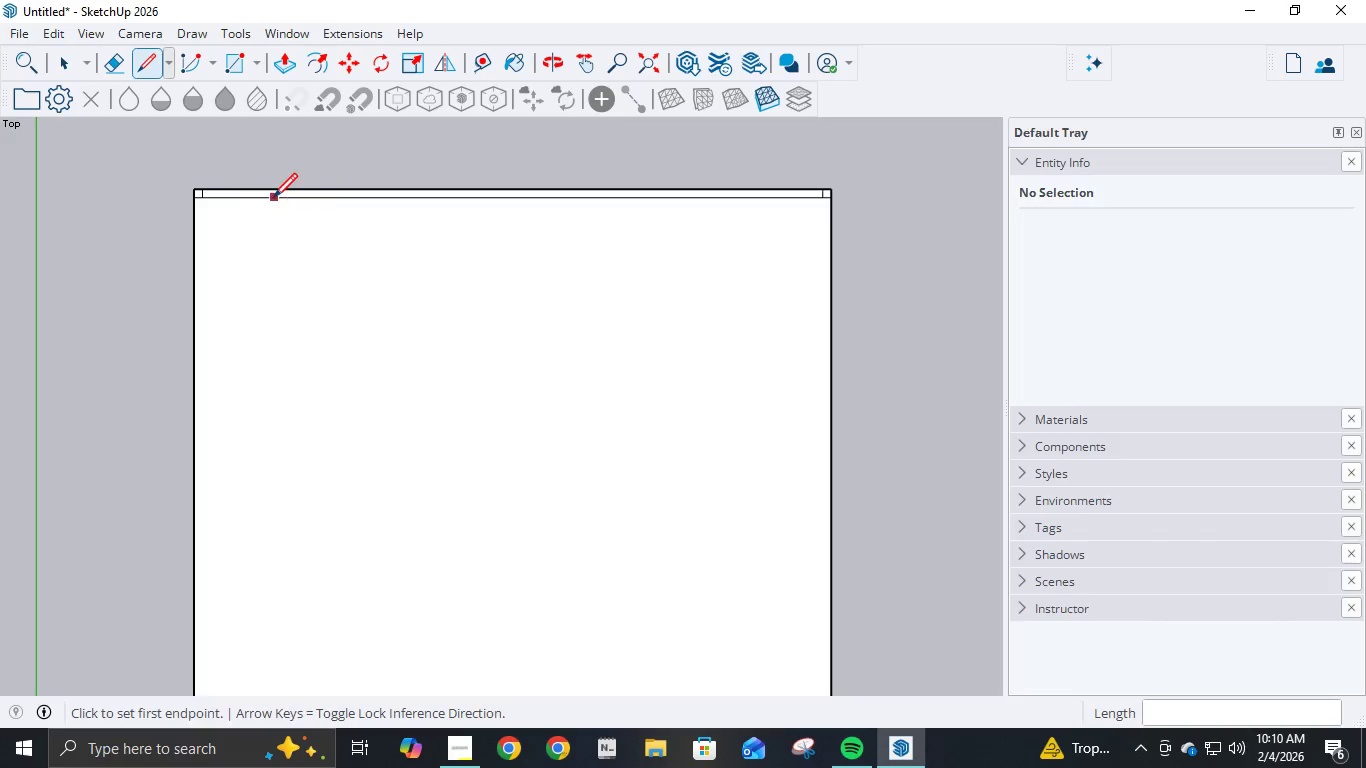 
left_click([205, 196])
 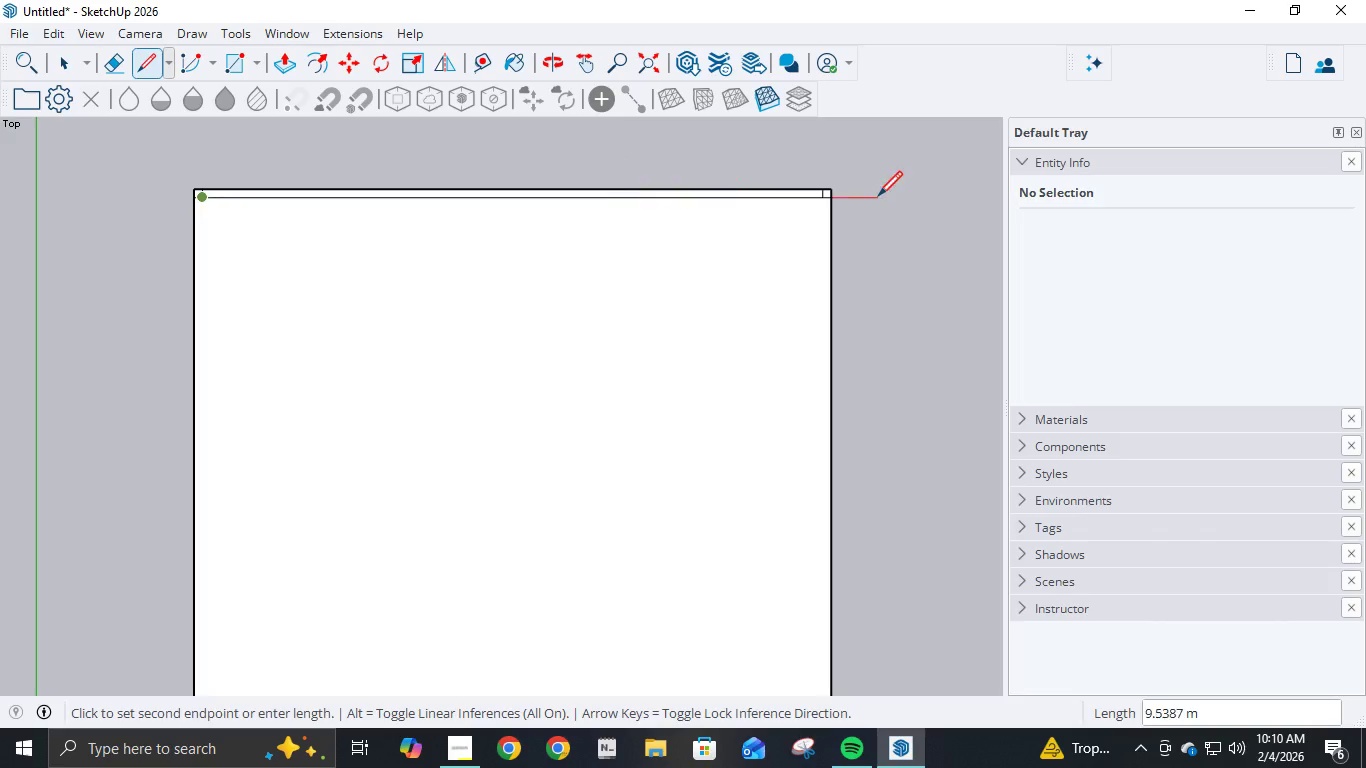 
left_click([825, 198])
 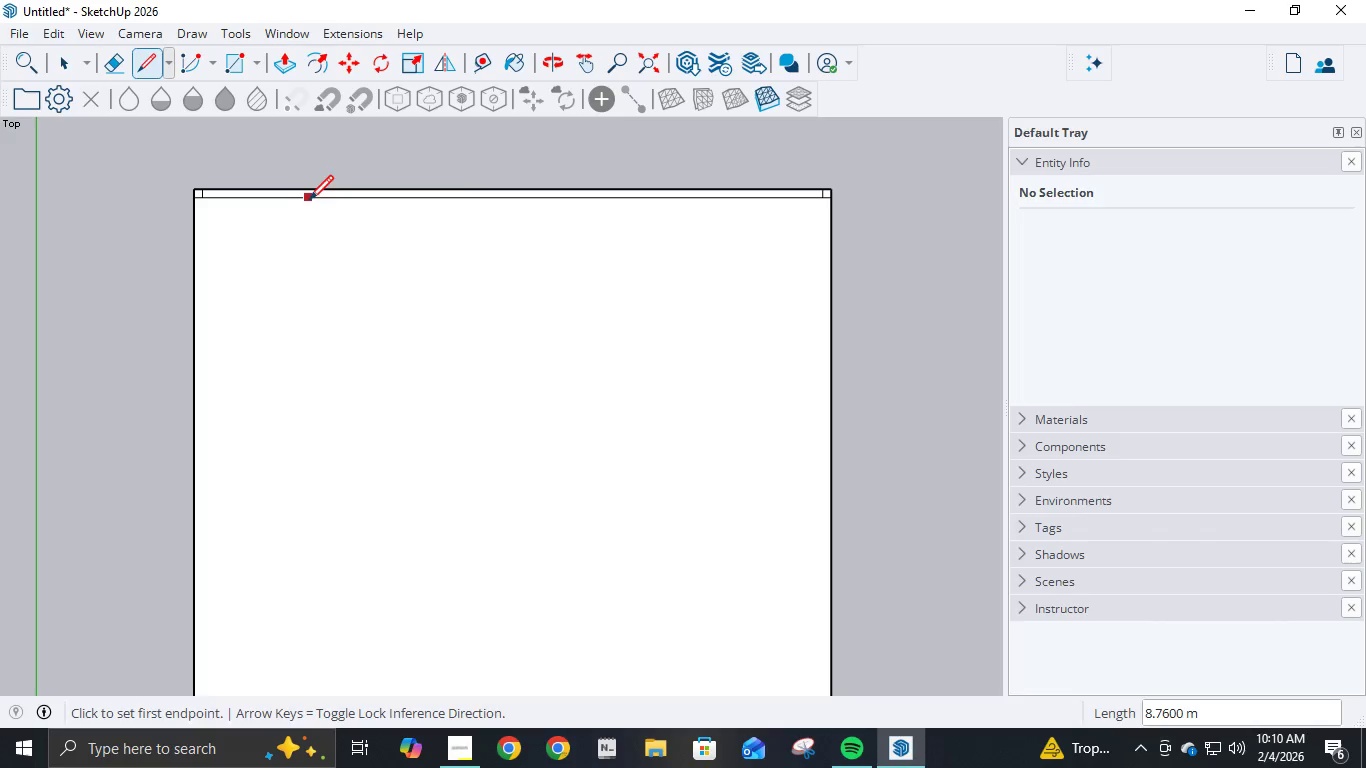 
wait(7.58)
 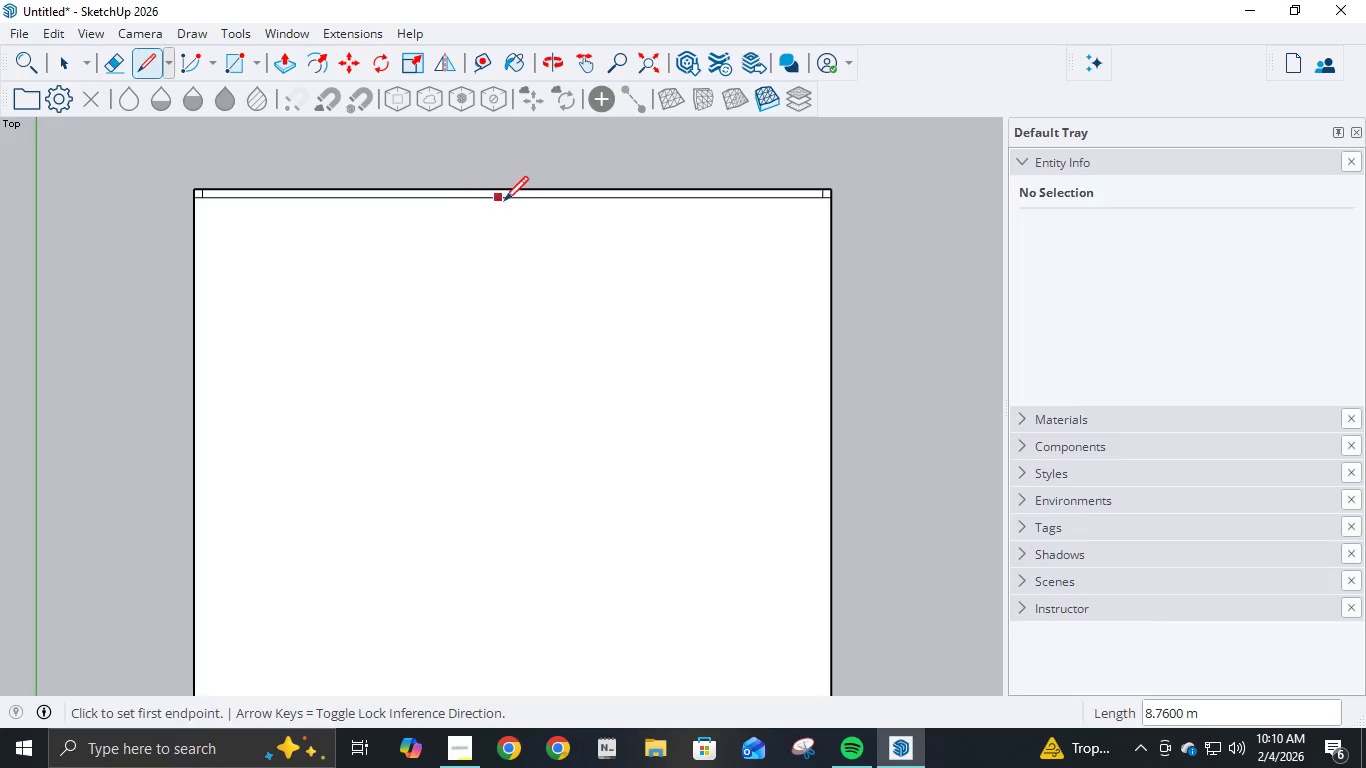 
left_click([207, 189])
 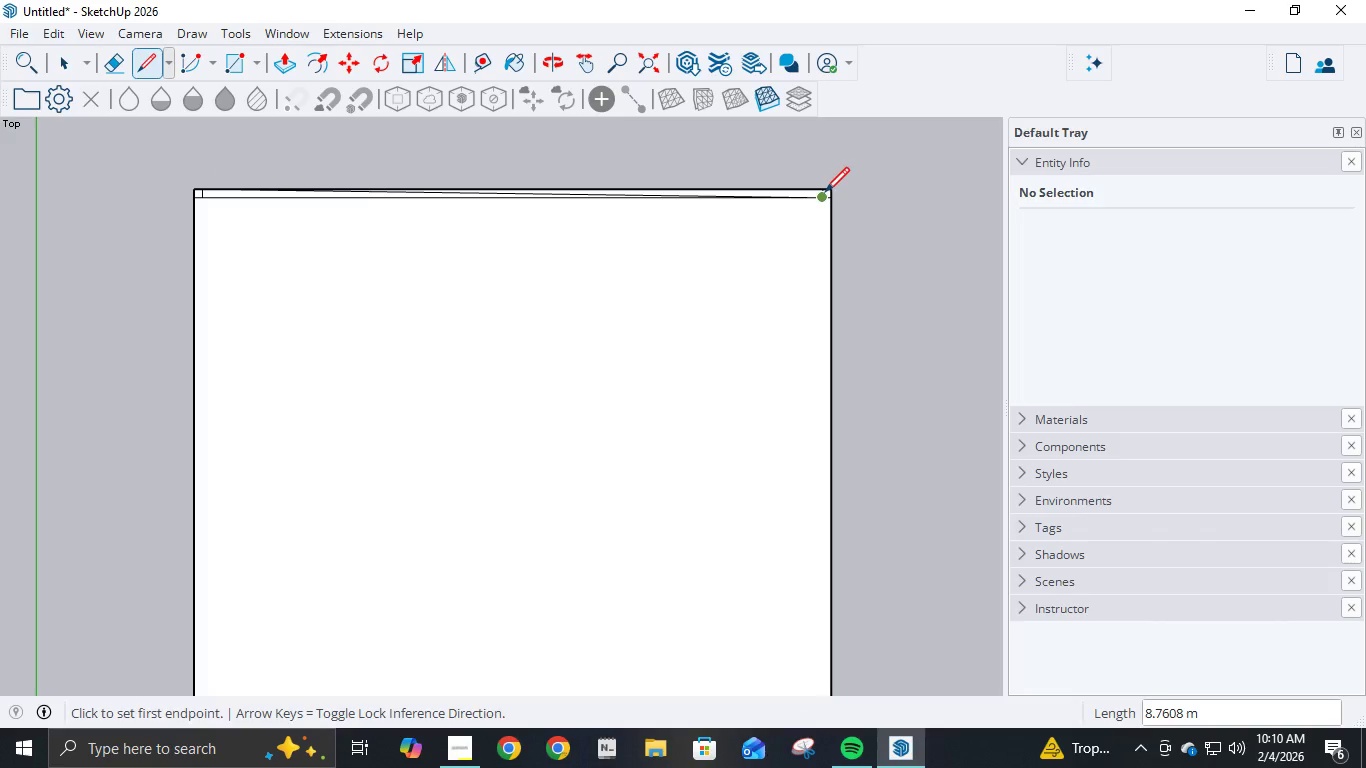 
key(Control+Z)
 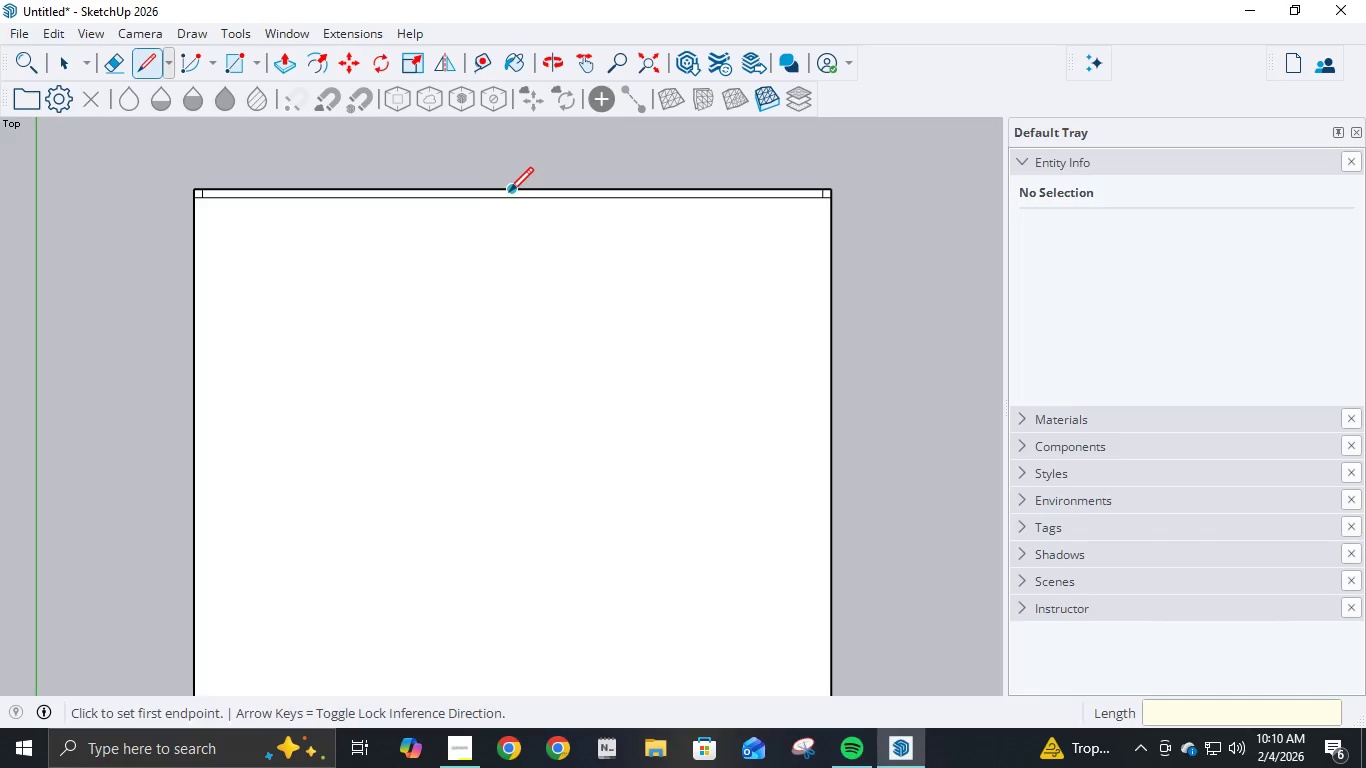 
left_click([515, 201])
 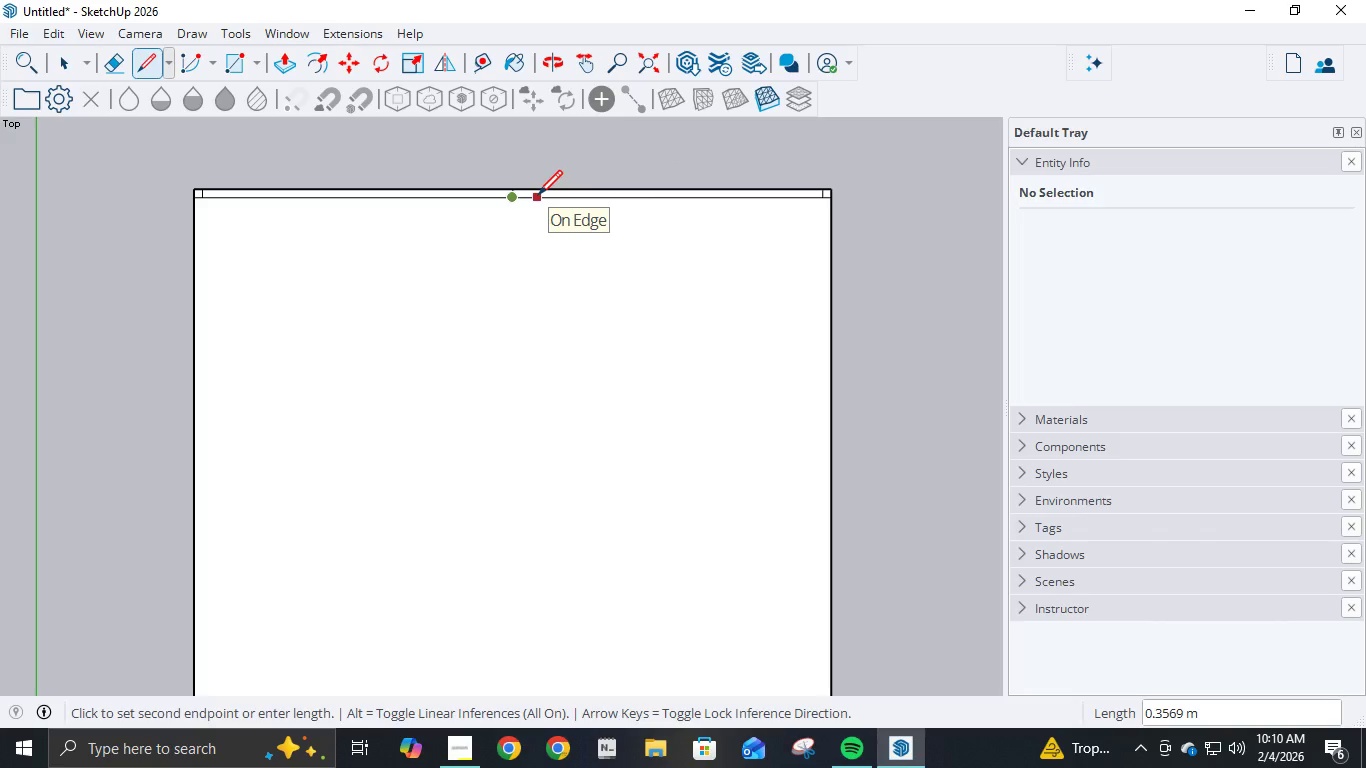 
key(NumpadDecimal)
 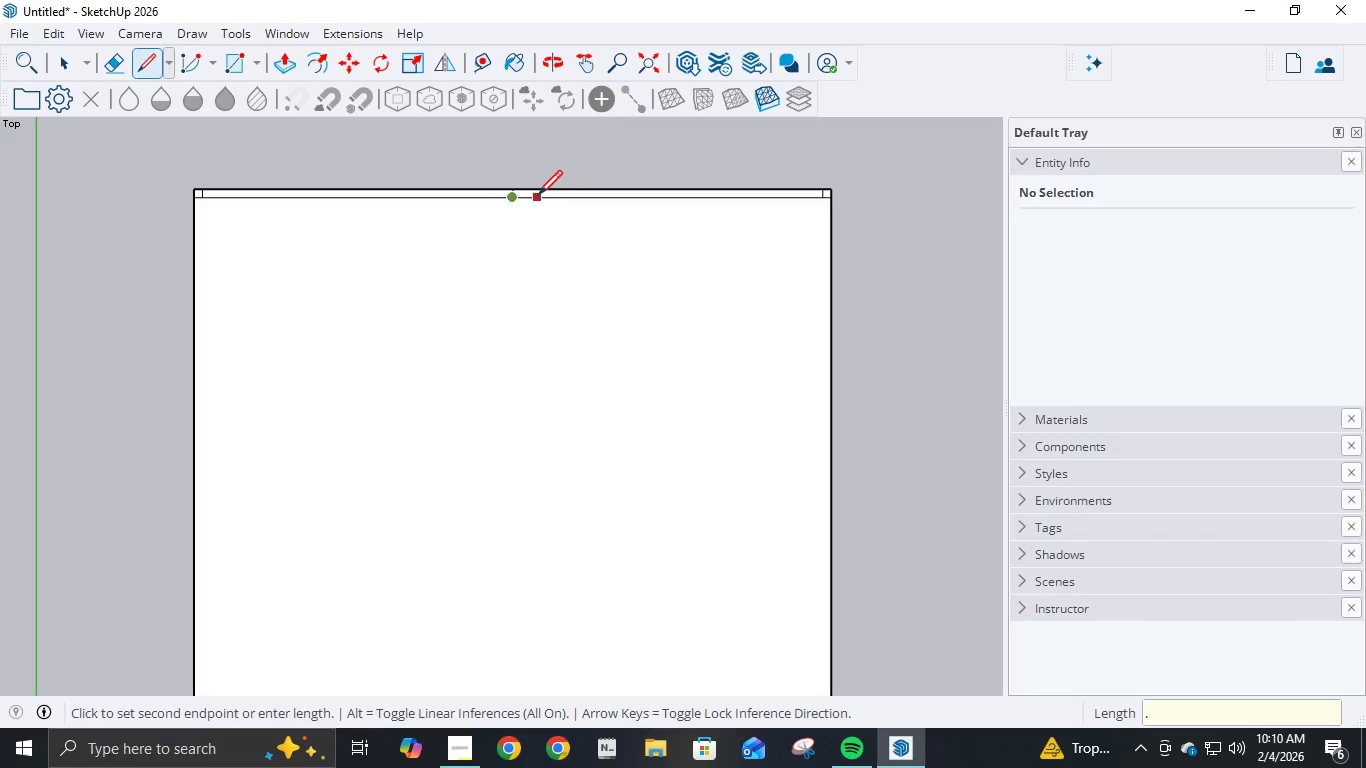 
key(Numpad0)
 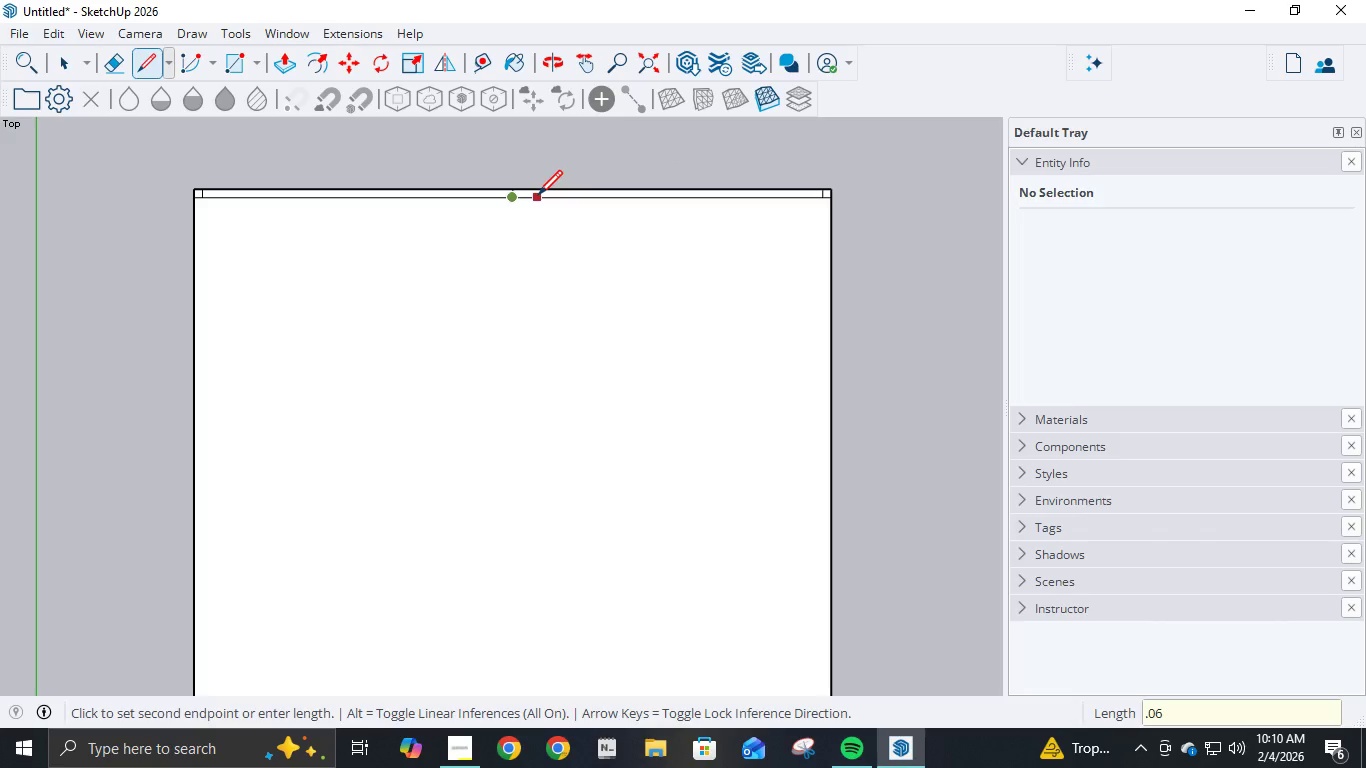 
key(Numpad6)
 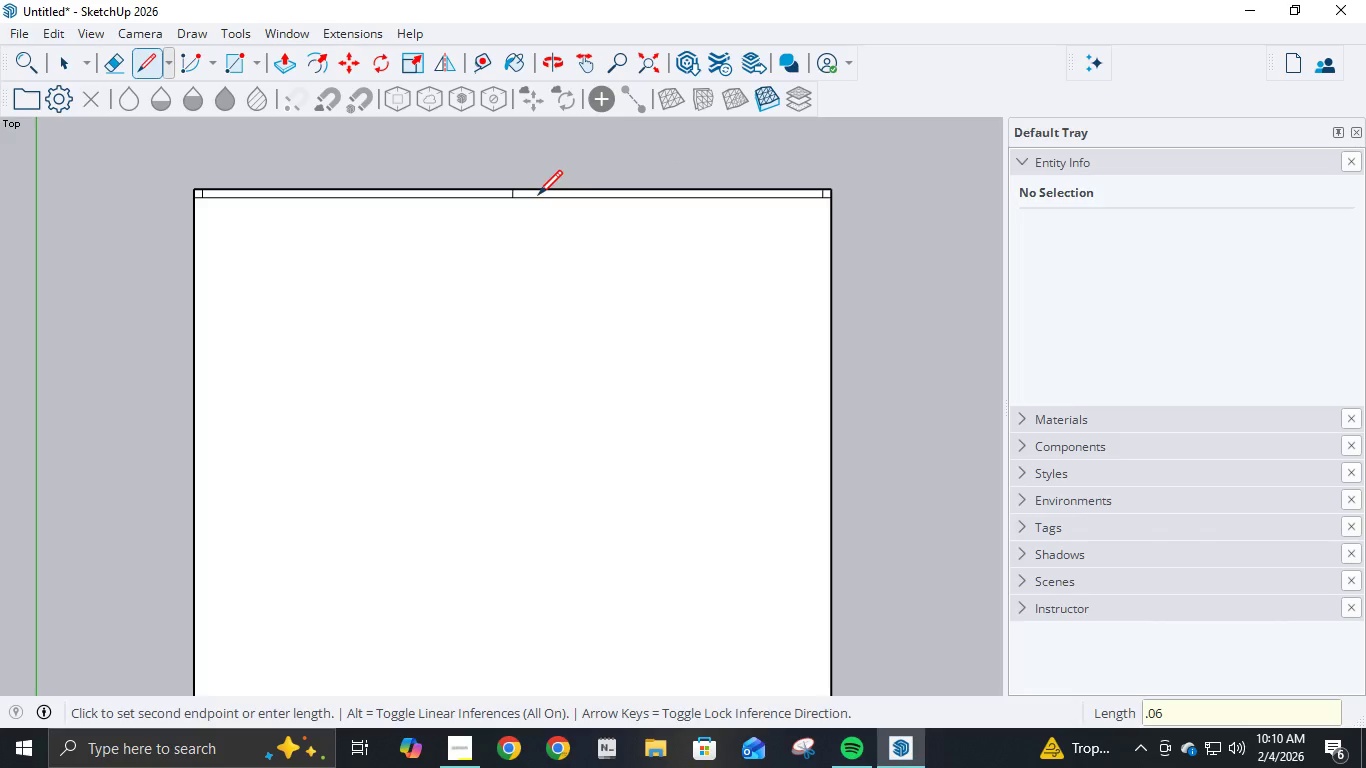 
key(NumpadEnter)
 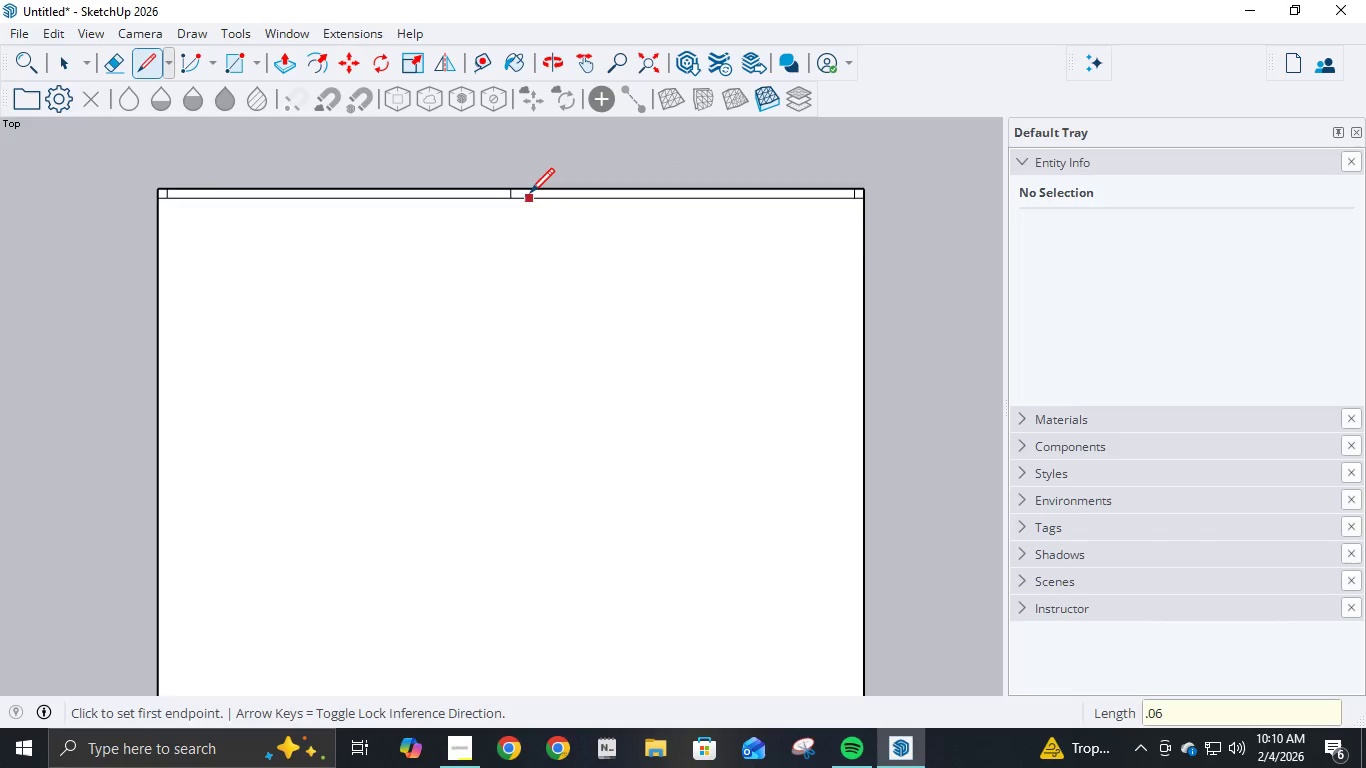 
scroll: coordinate [528, 195], scroll_direction: up, amount: 8.0
 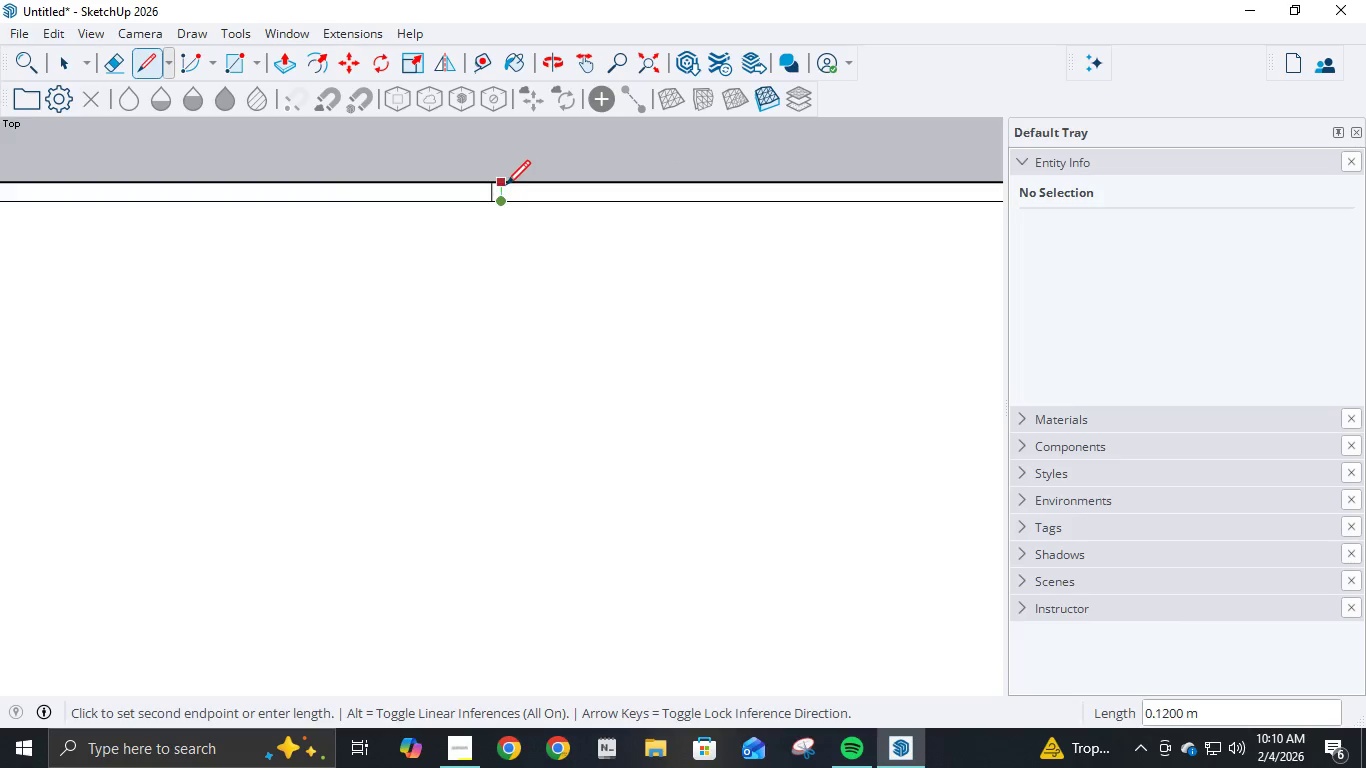 
left_click([506, 187])
 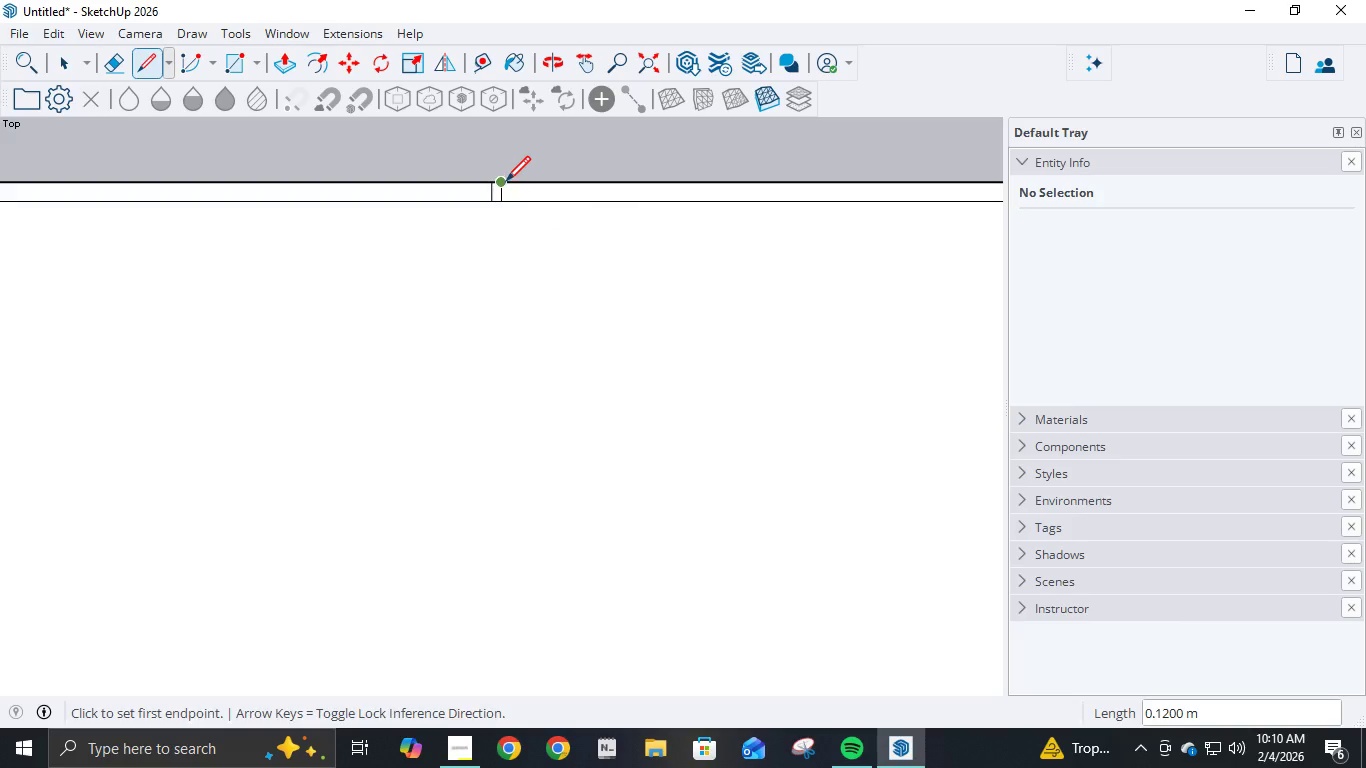 
left_click([506, 183])
 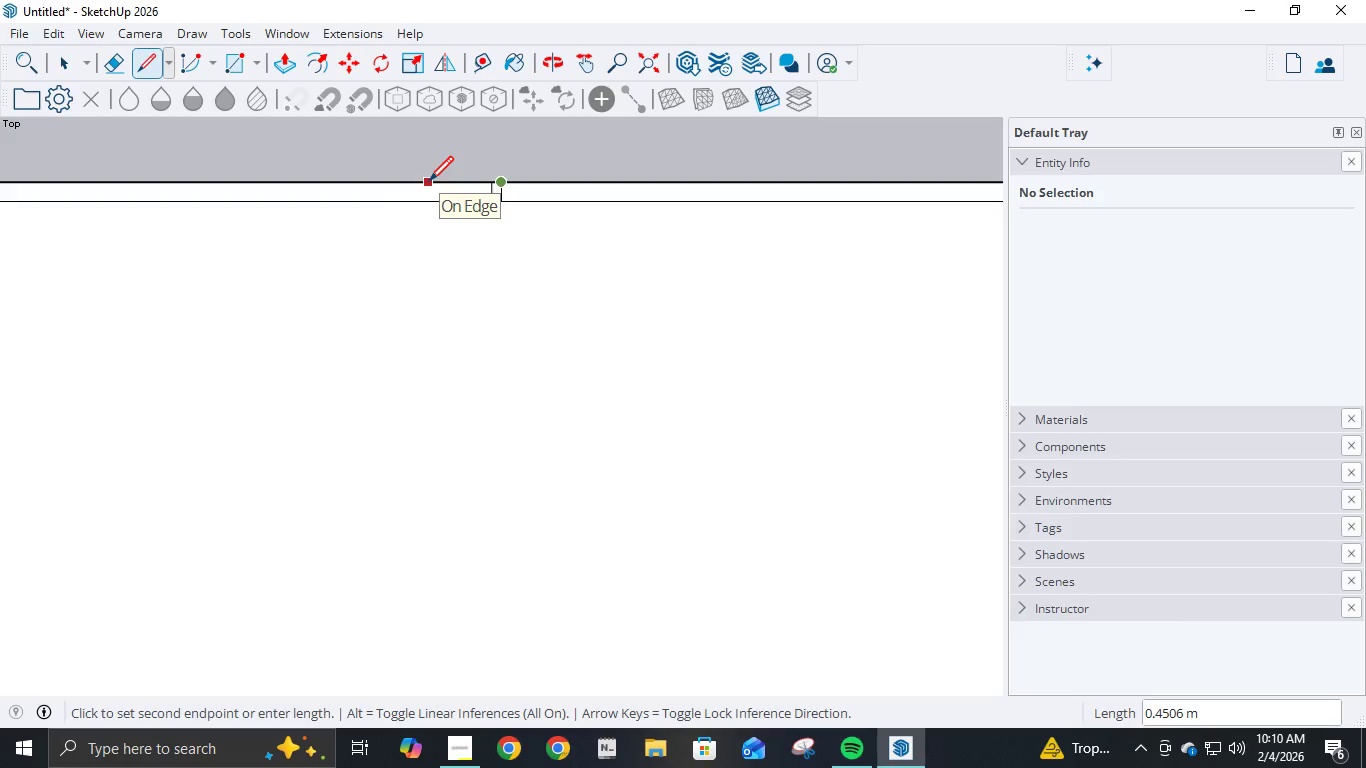 
key(NumpadDecimal)
 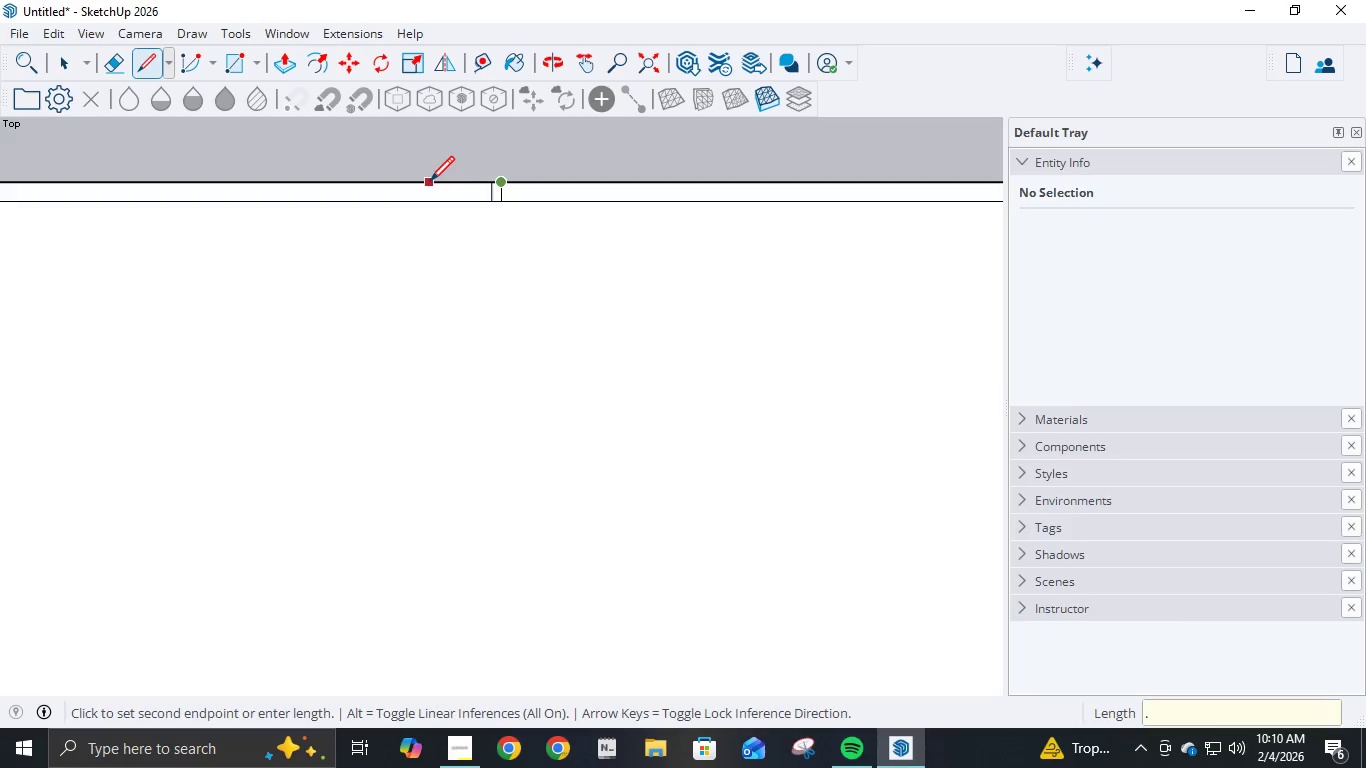 
key(Numpad1)
 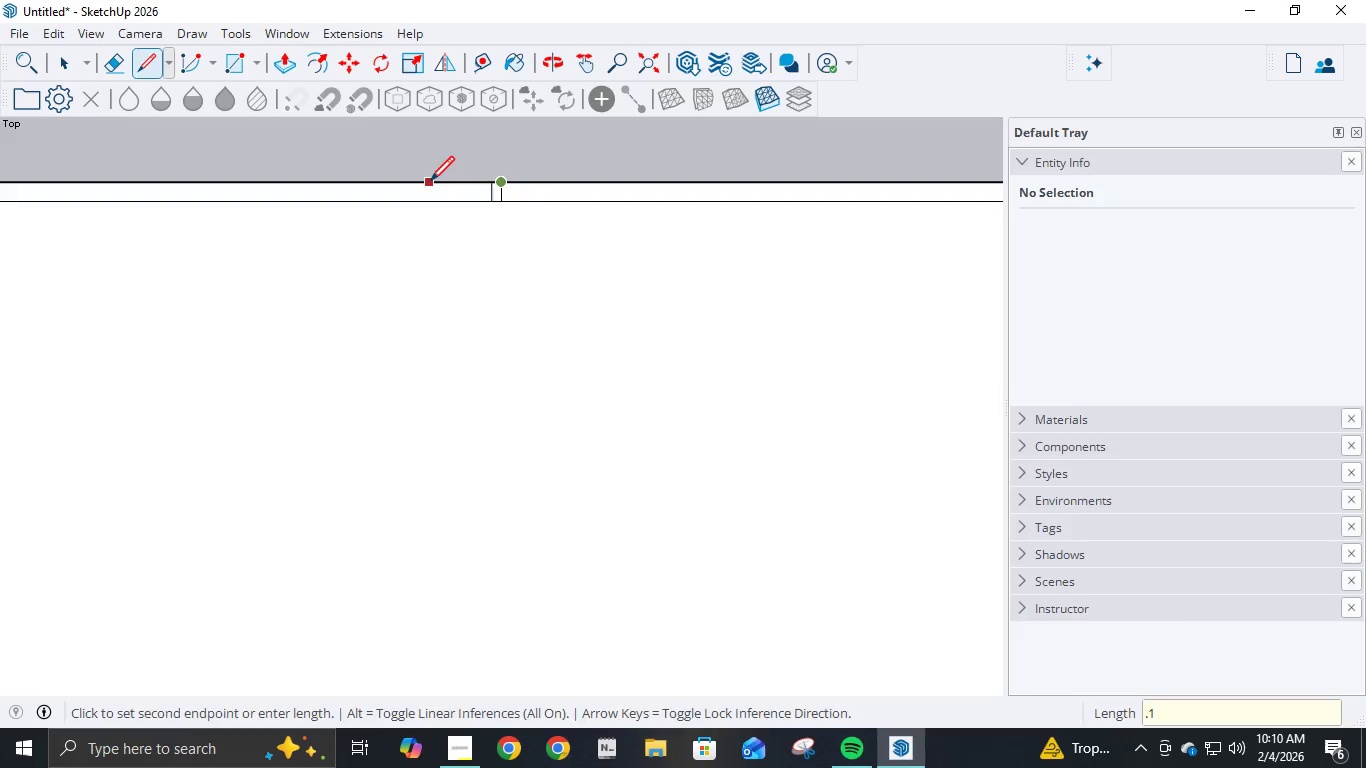 
key(Numpad2)
 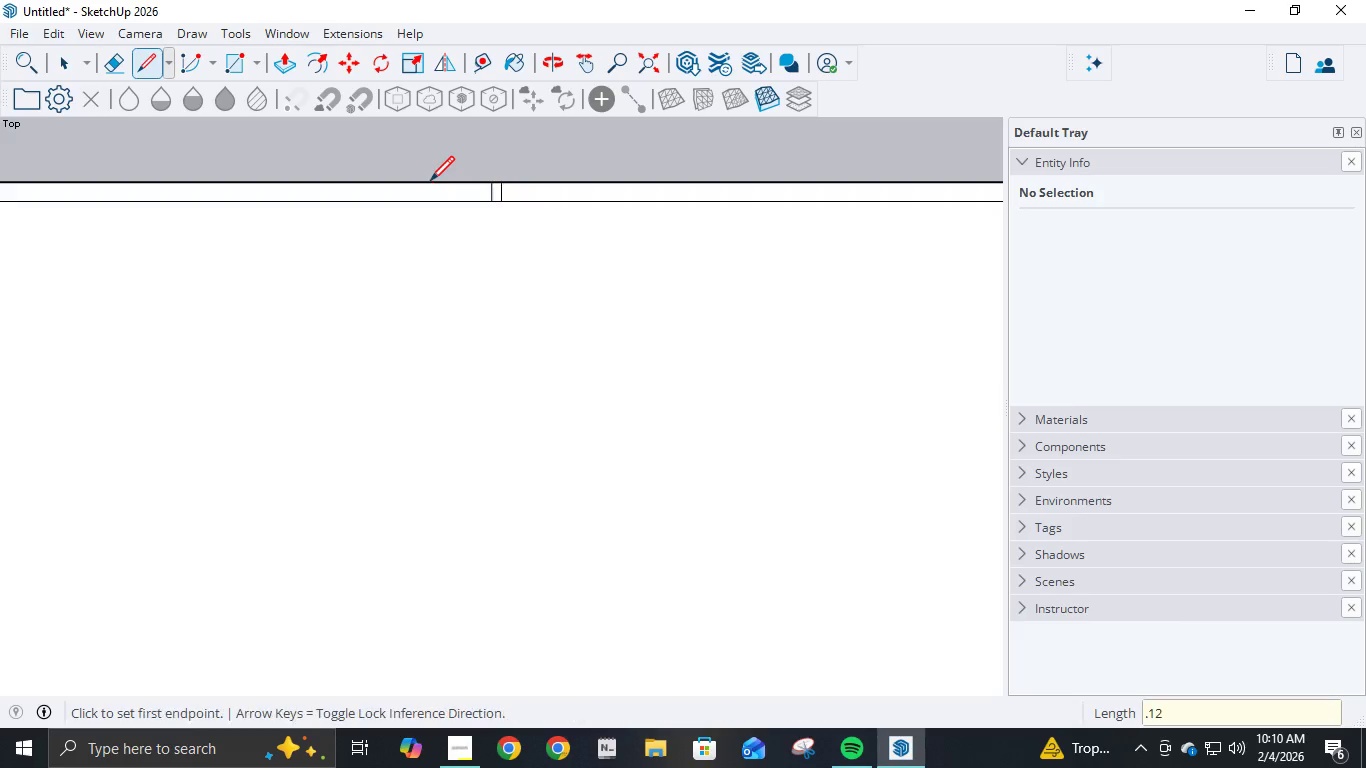 
key(NumpadEnter)
 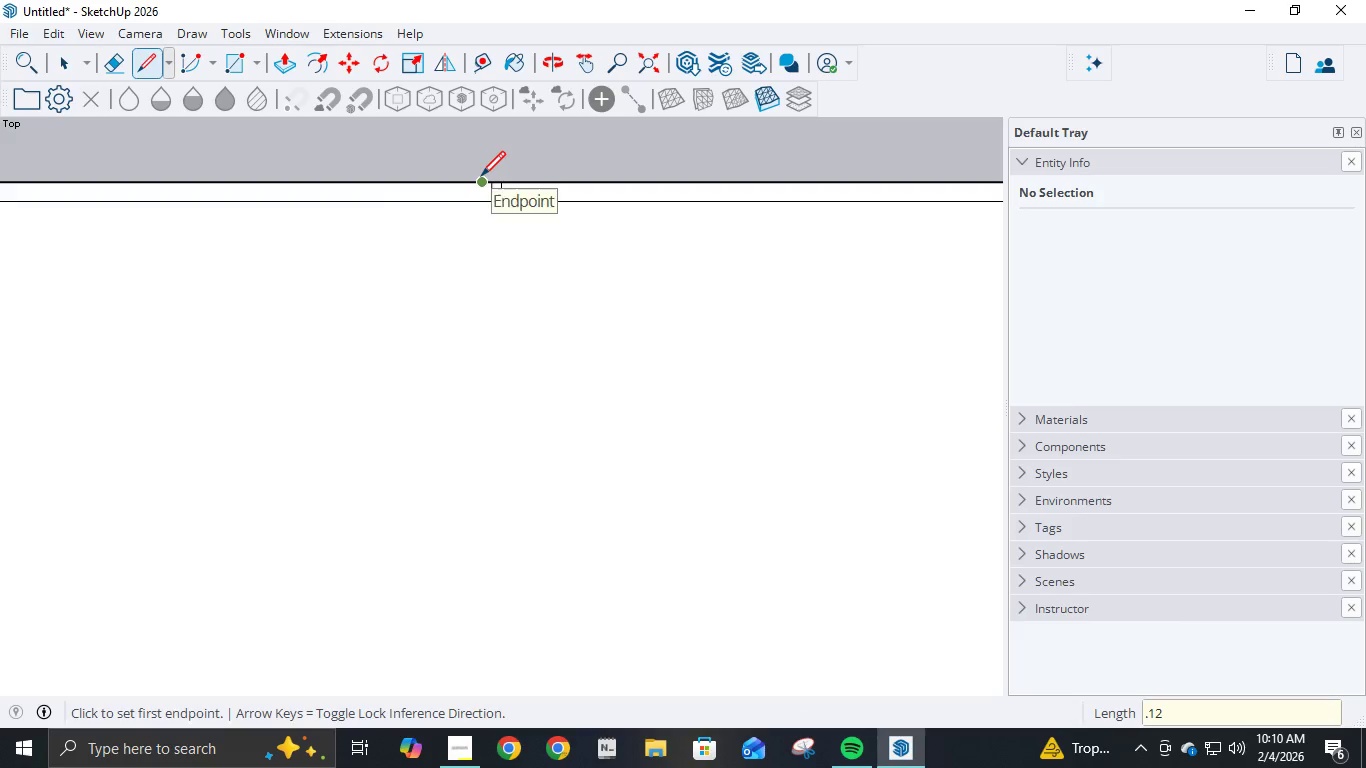 
left_click([482, 176])
 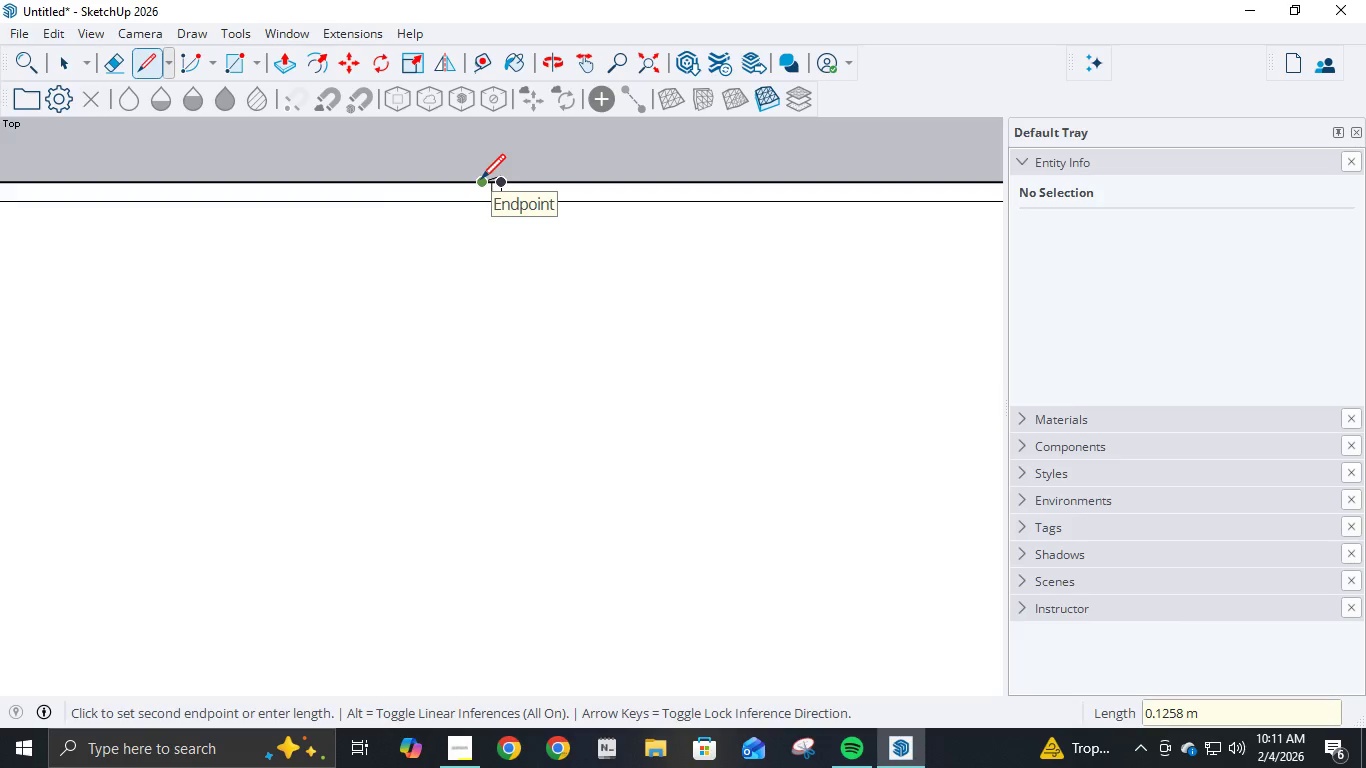 
key(Escape)
 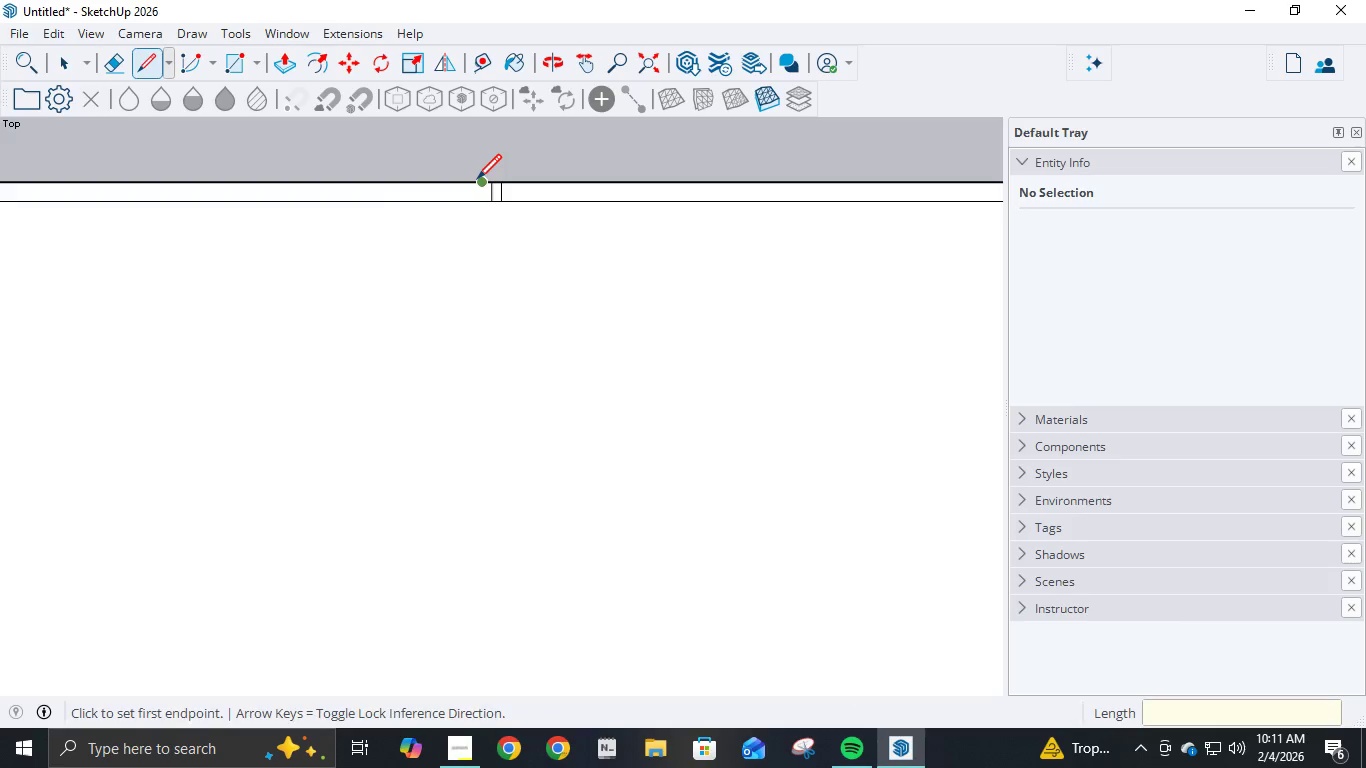 
left_click([477, 181])
 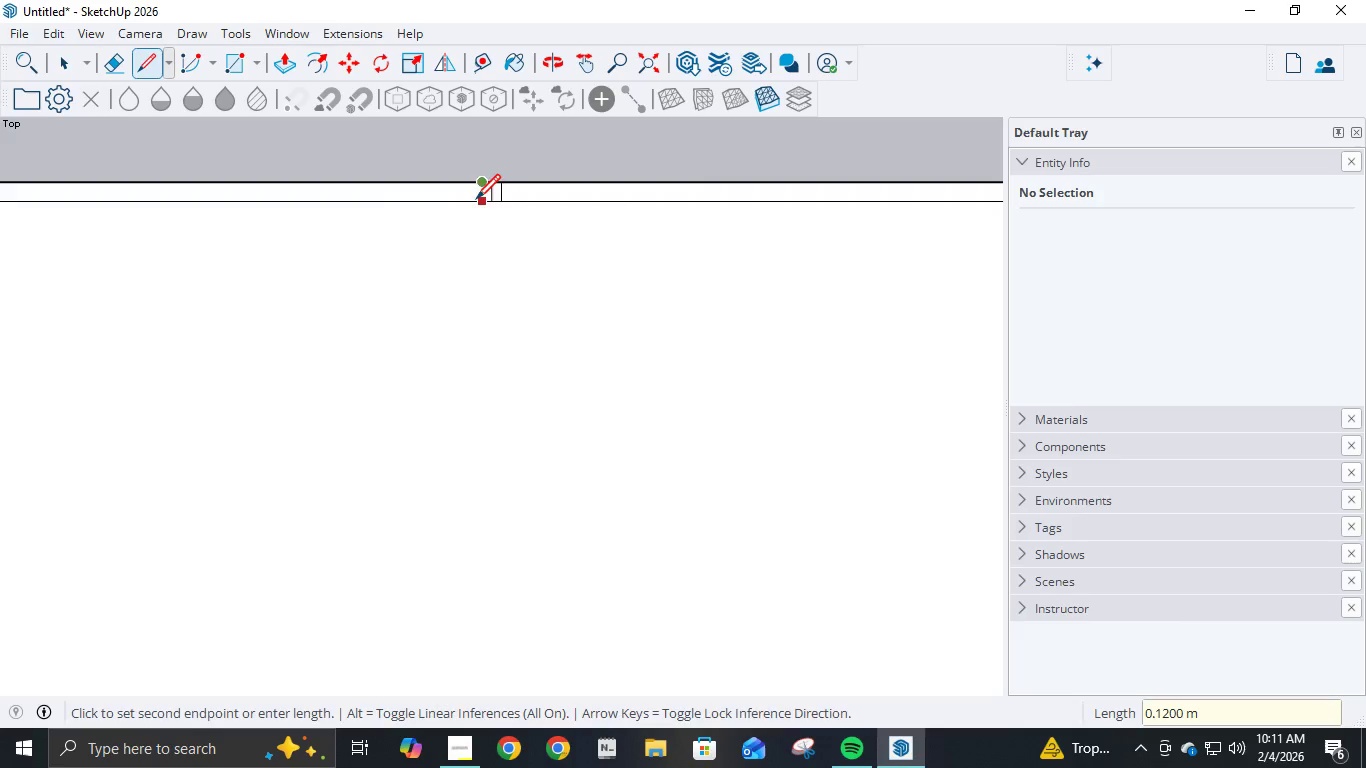 
left_click([477, 202])
 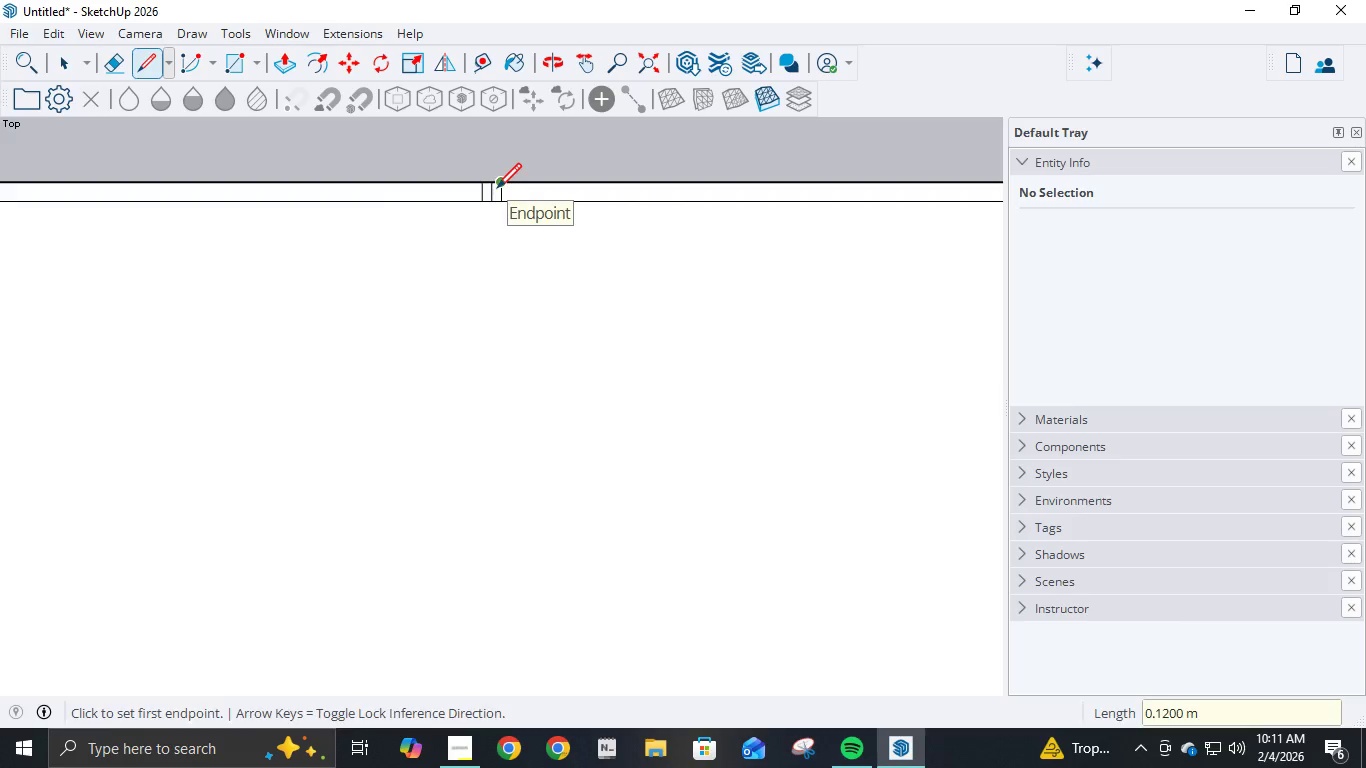 
key(E)
 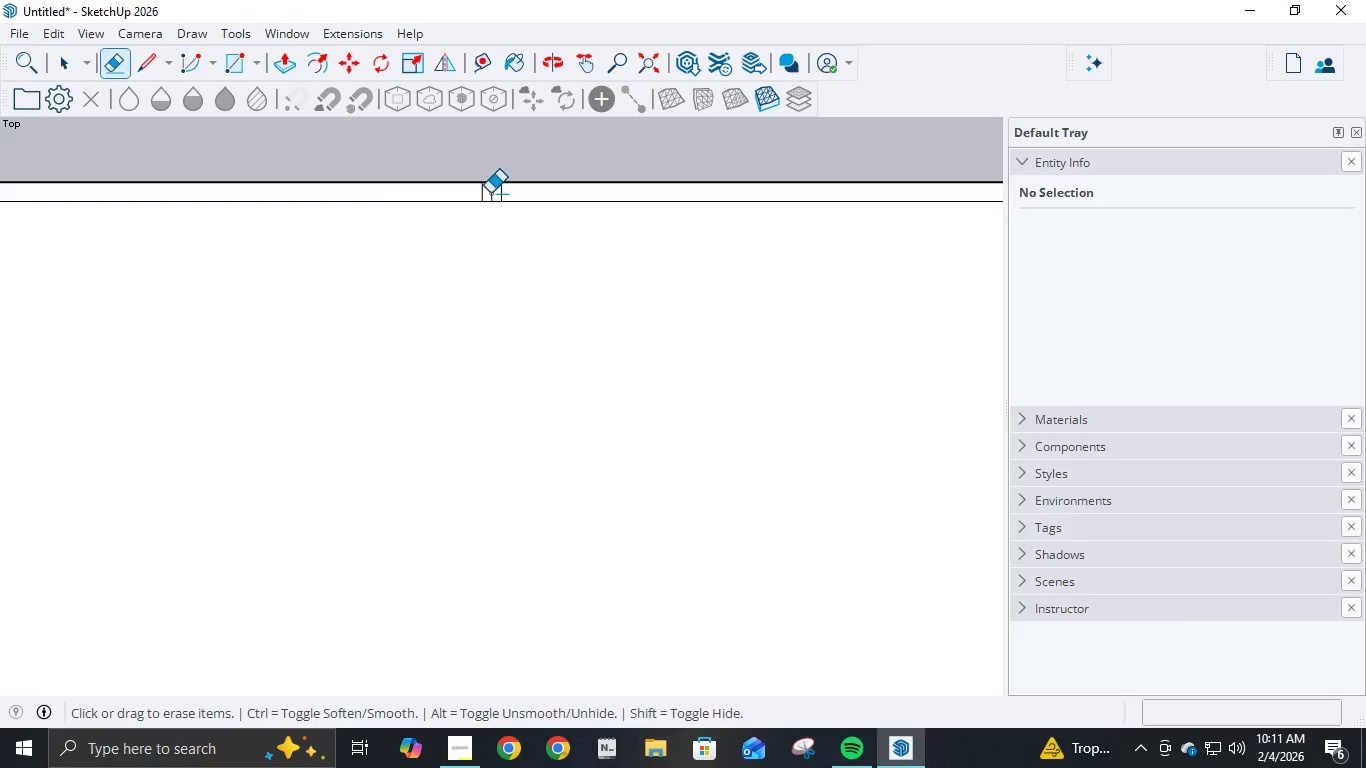 
left_click([490, 193])
 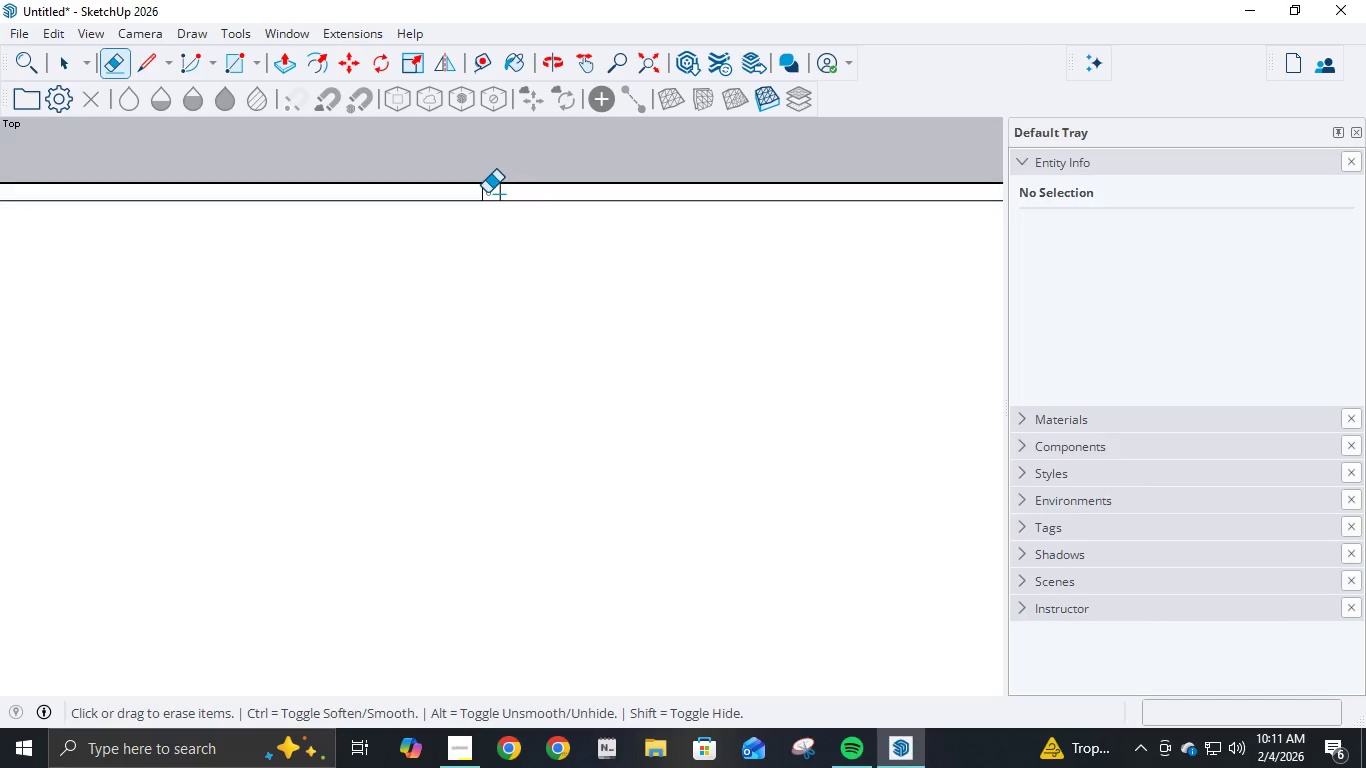 
scroll: coordinate [487, 195], scroll_direction: down, amount: 12.0
 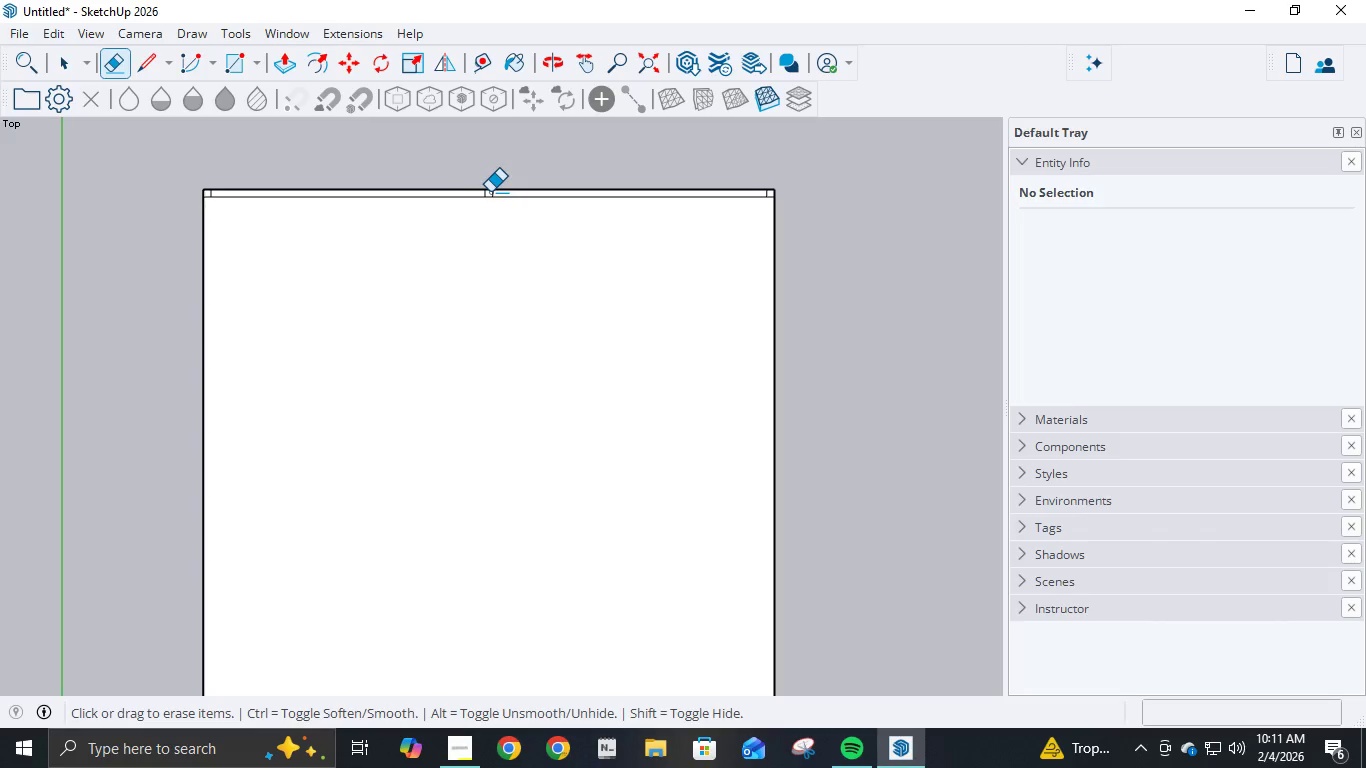 
scroll: coordinate [492, 193], scroll_direction: up, amount: 3.0
 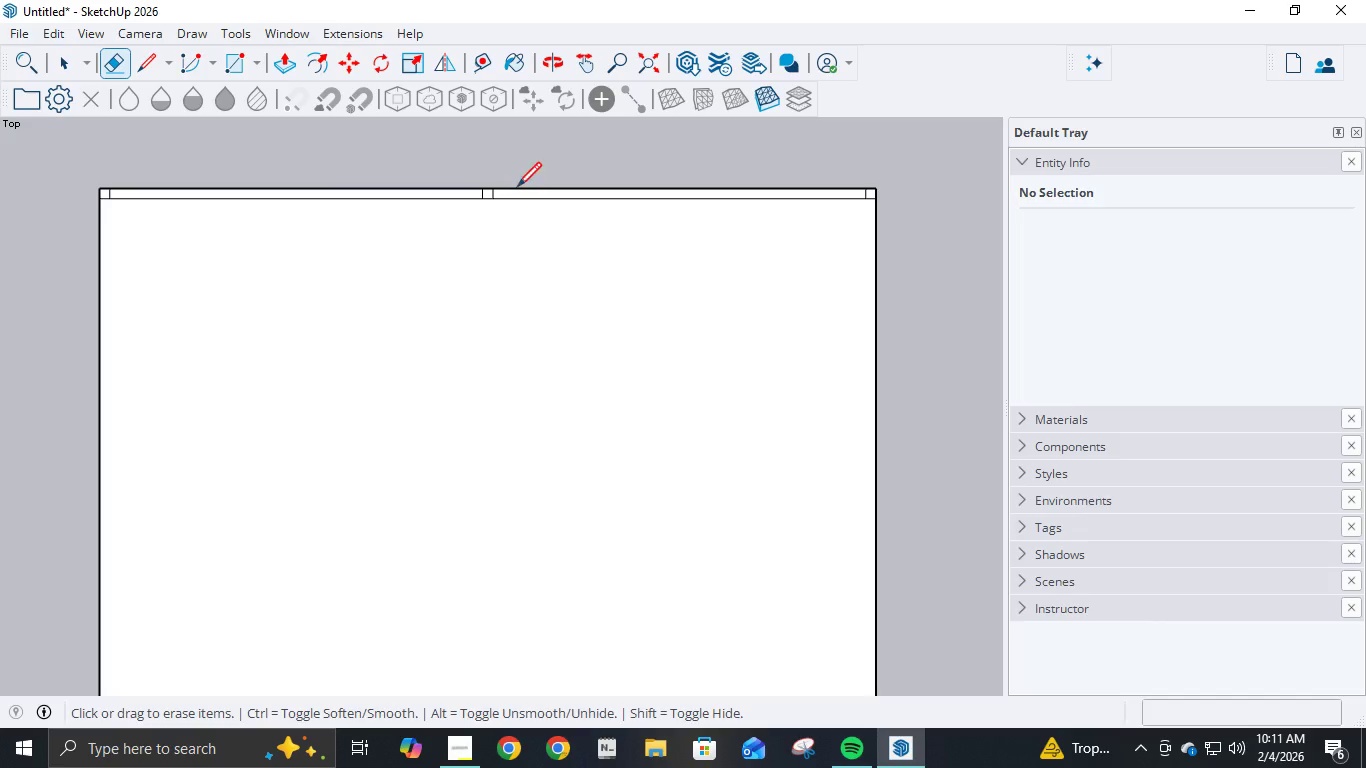 
key(L)
 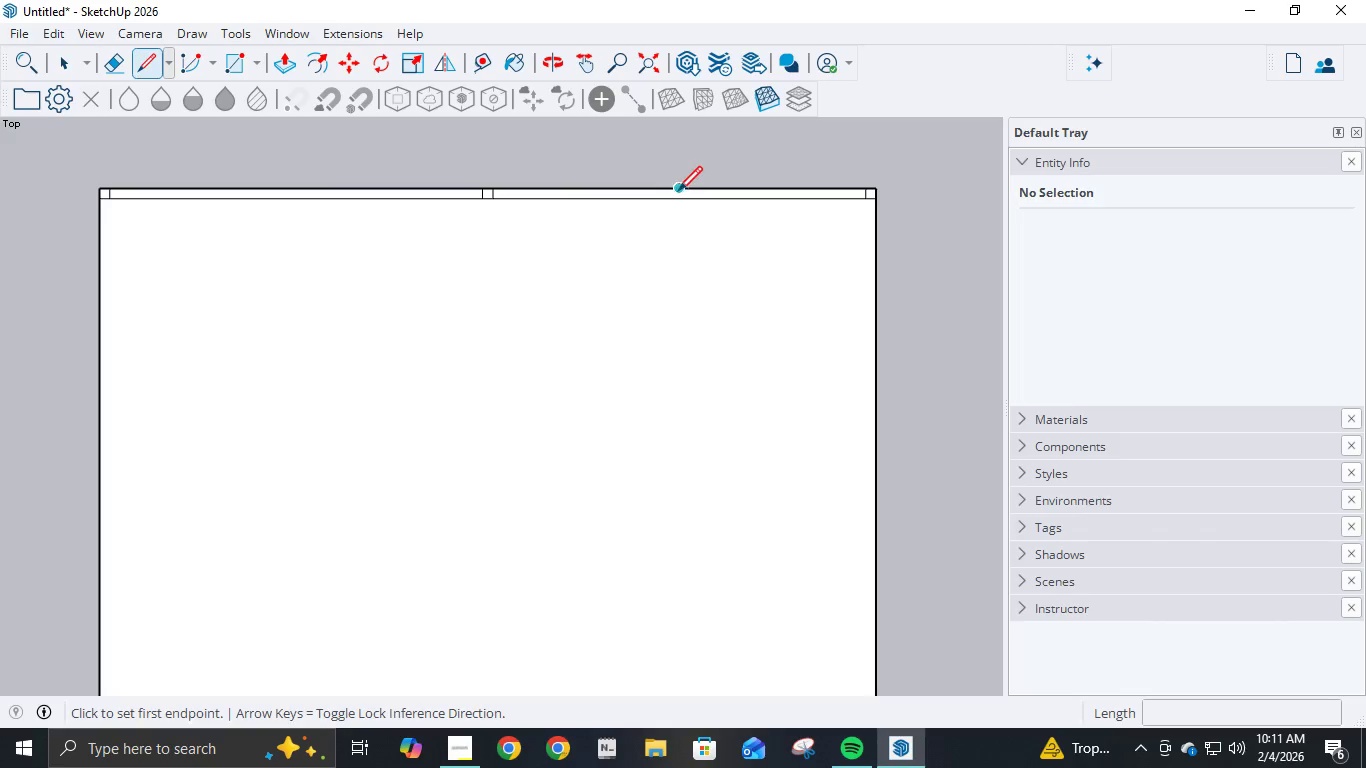 
left_click([687, 191])
 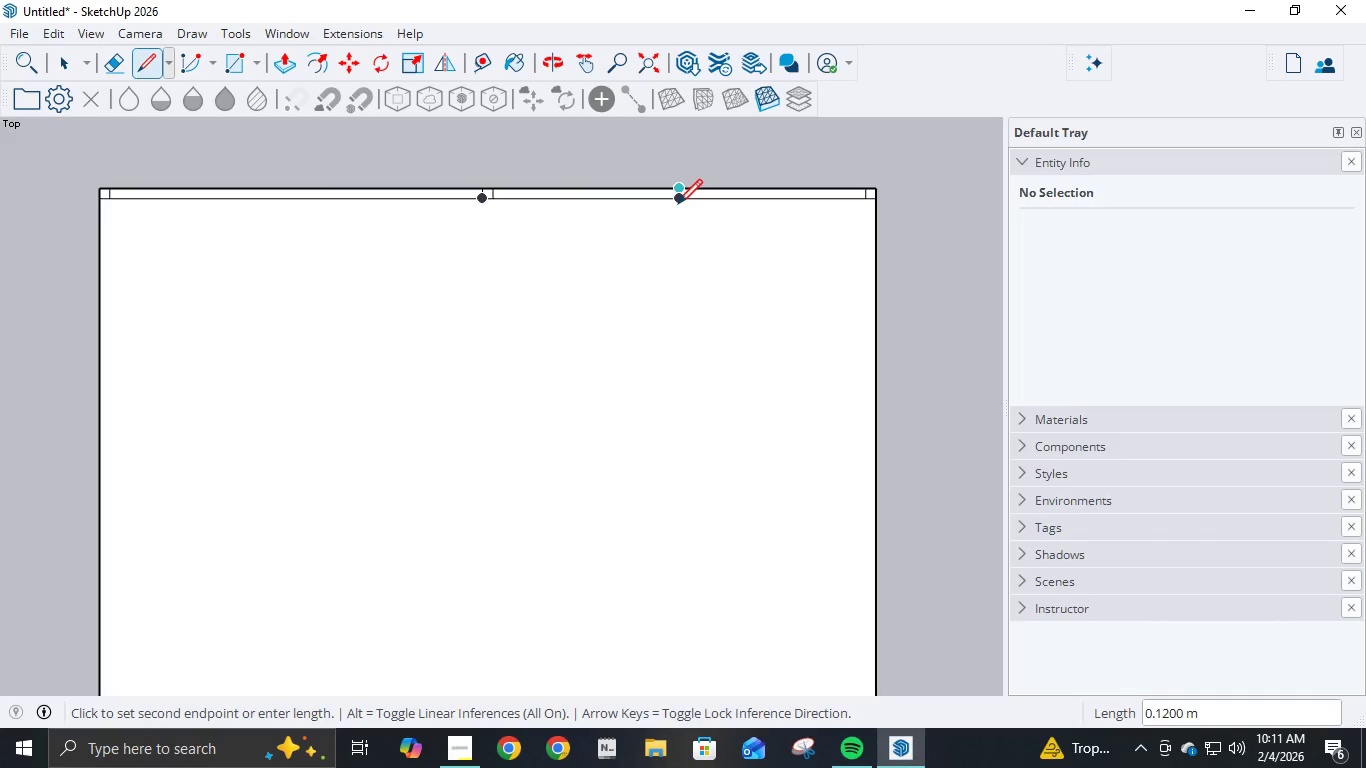 
left_click([678, 206])
 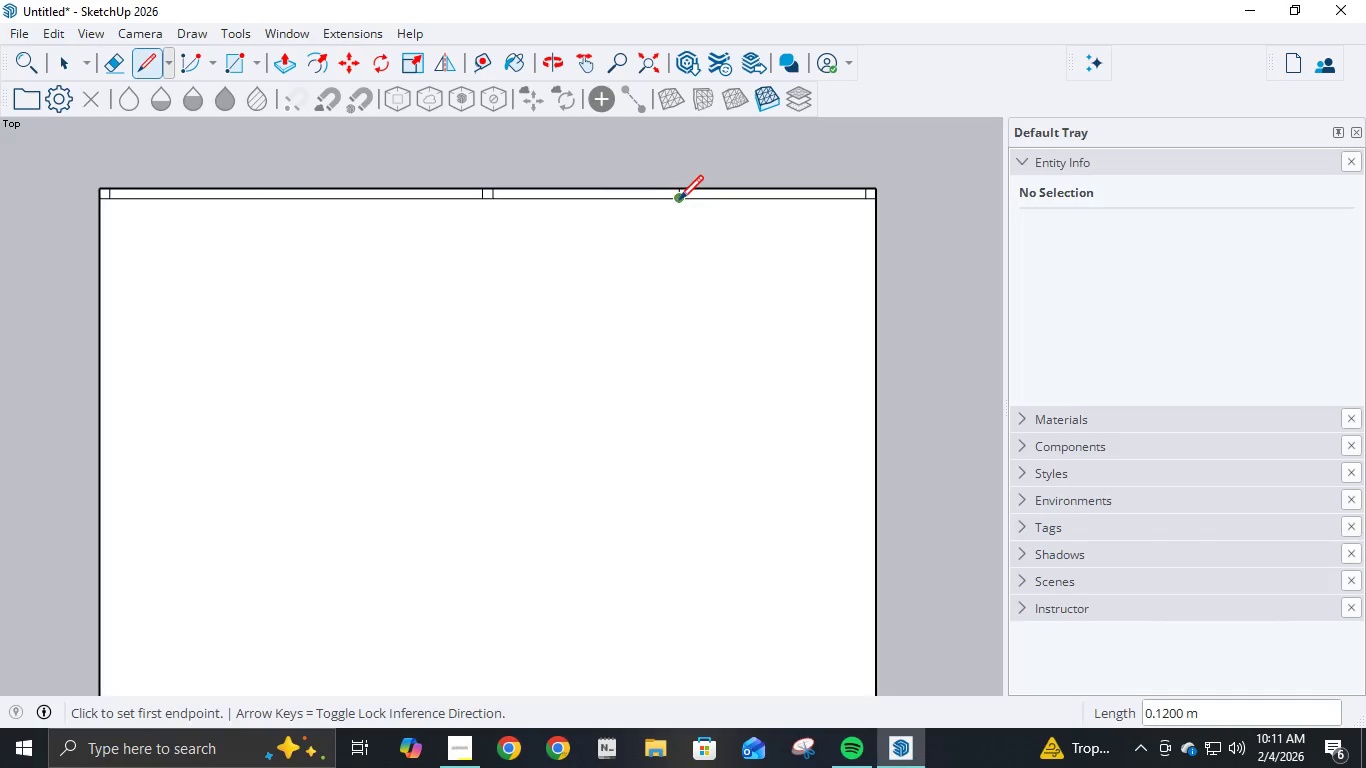 
scroll: coordinate [679, 202], scroll_direction: up, amount: 4.0
 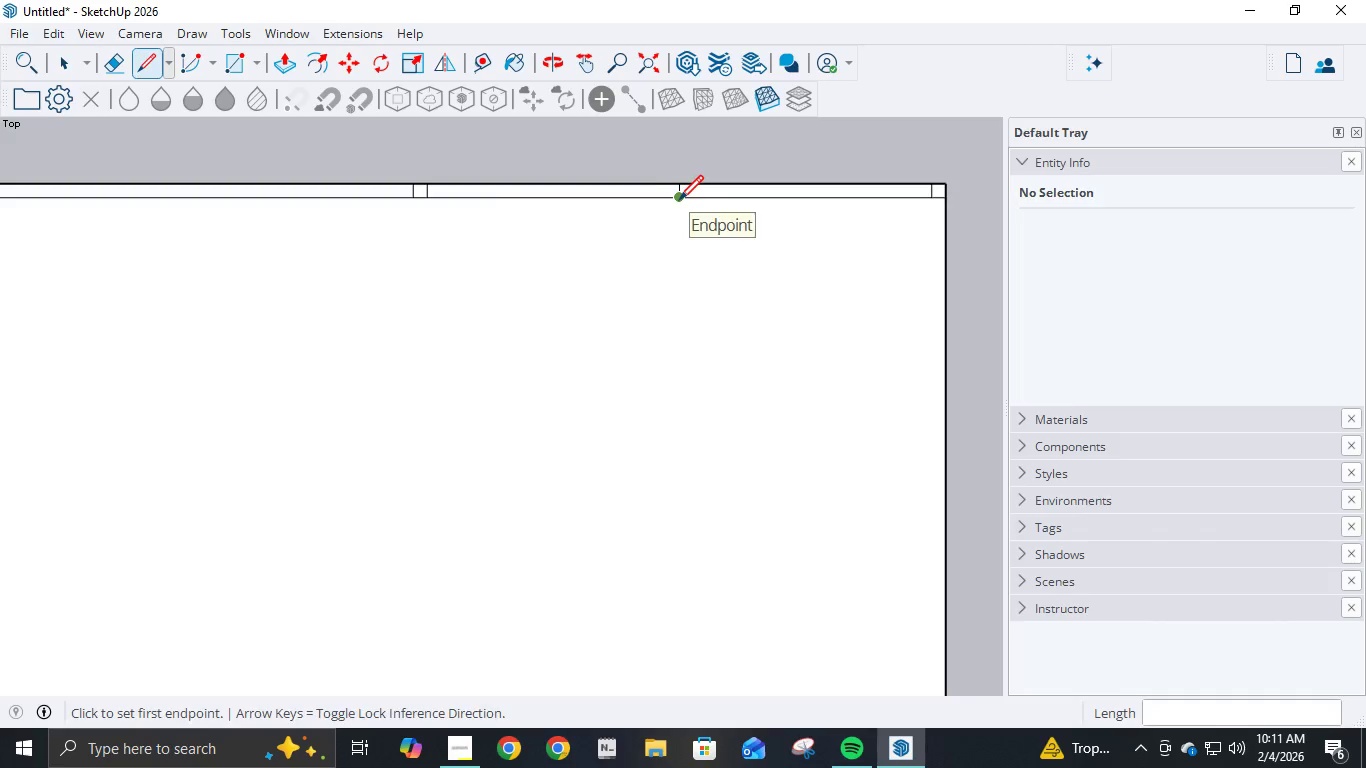 
left_click([680, 202])
 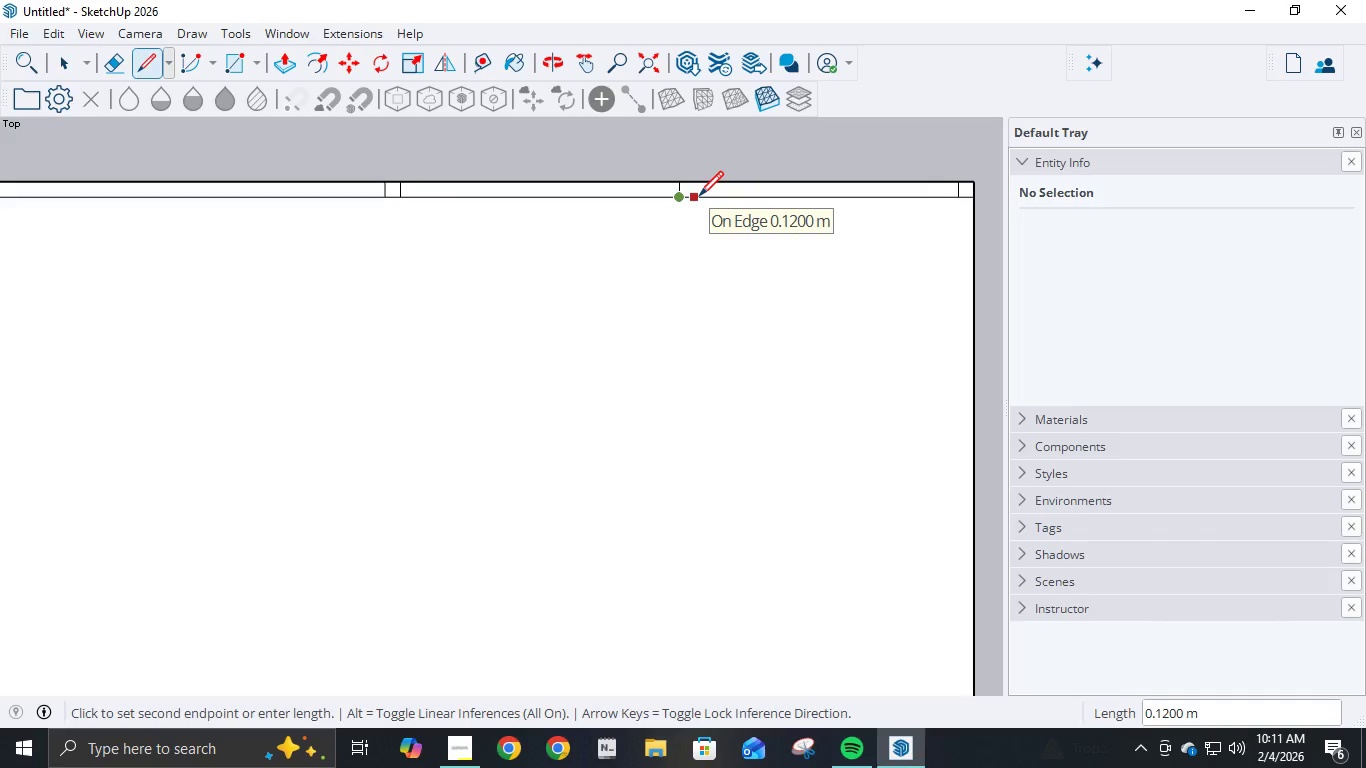 
key(NumpadDecimal)
 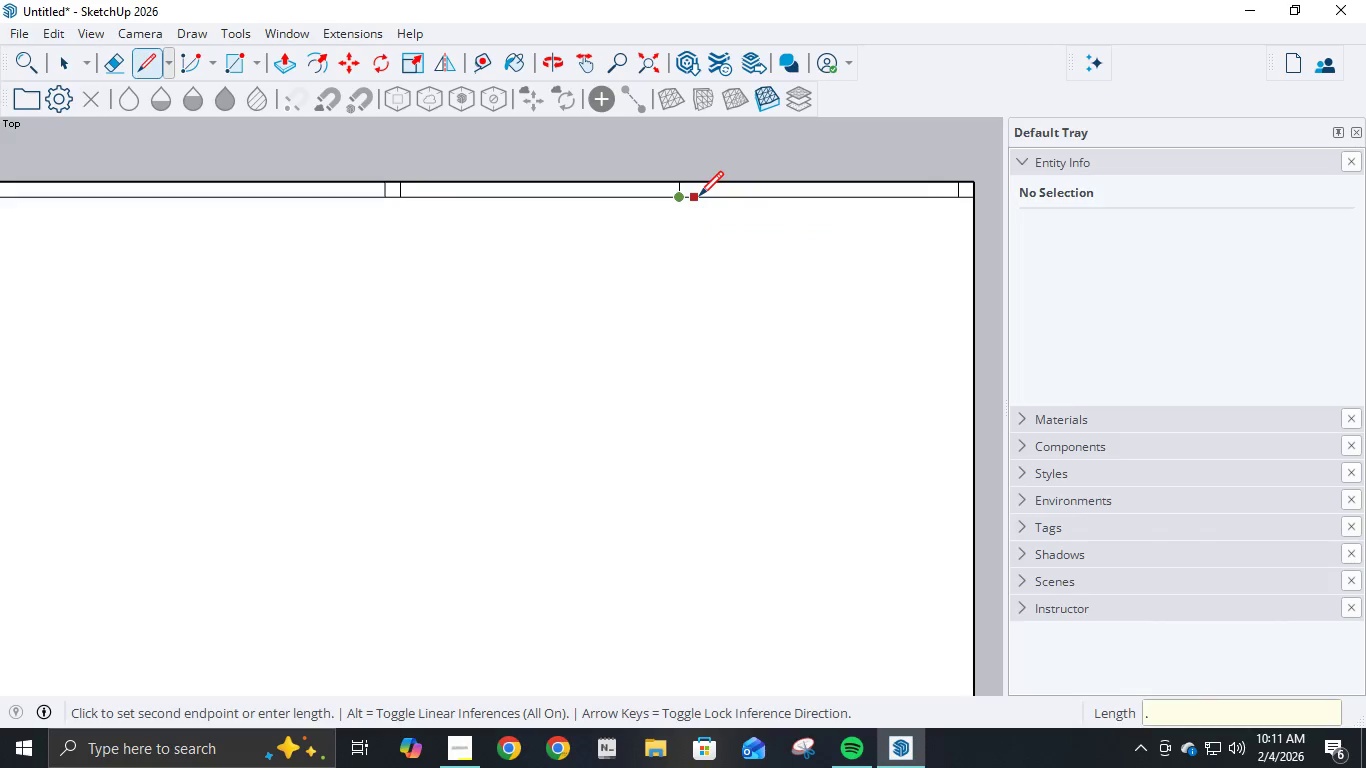 
key(Numpad0)
 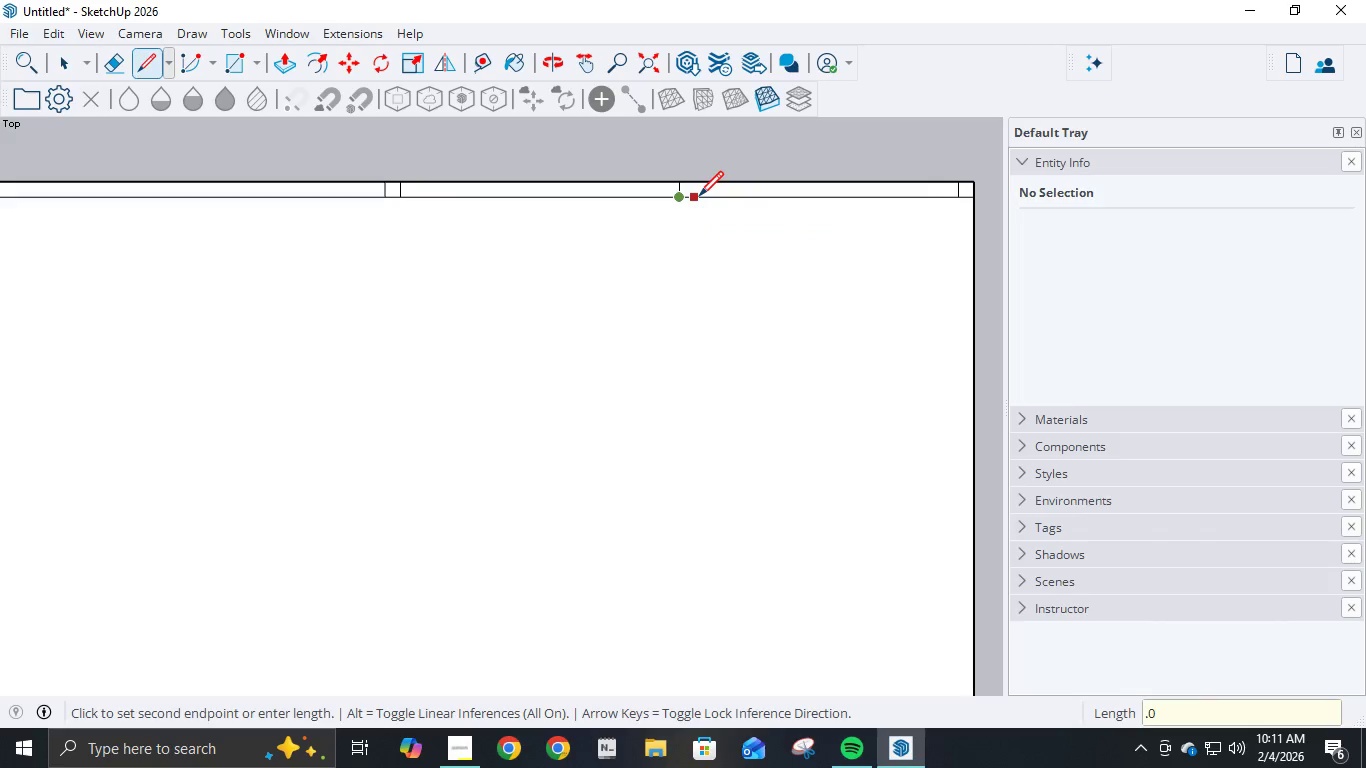 
key(Numpad6)
 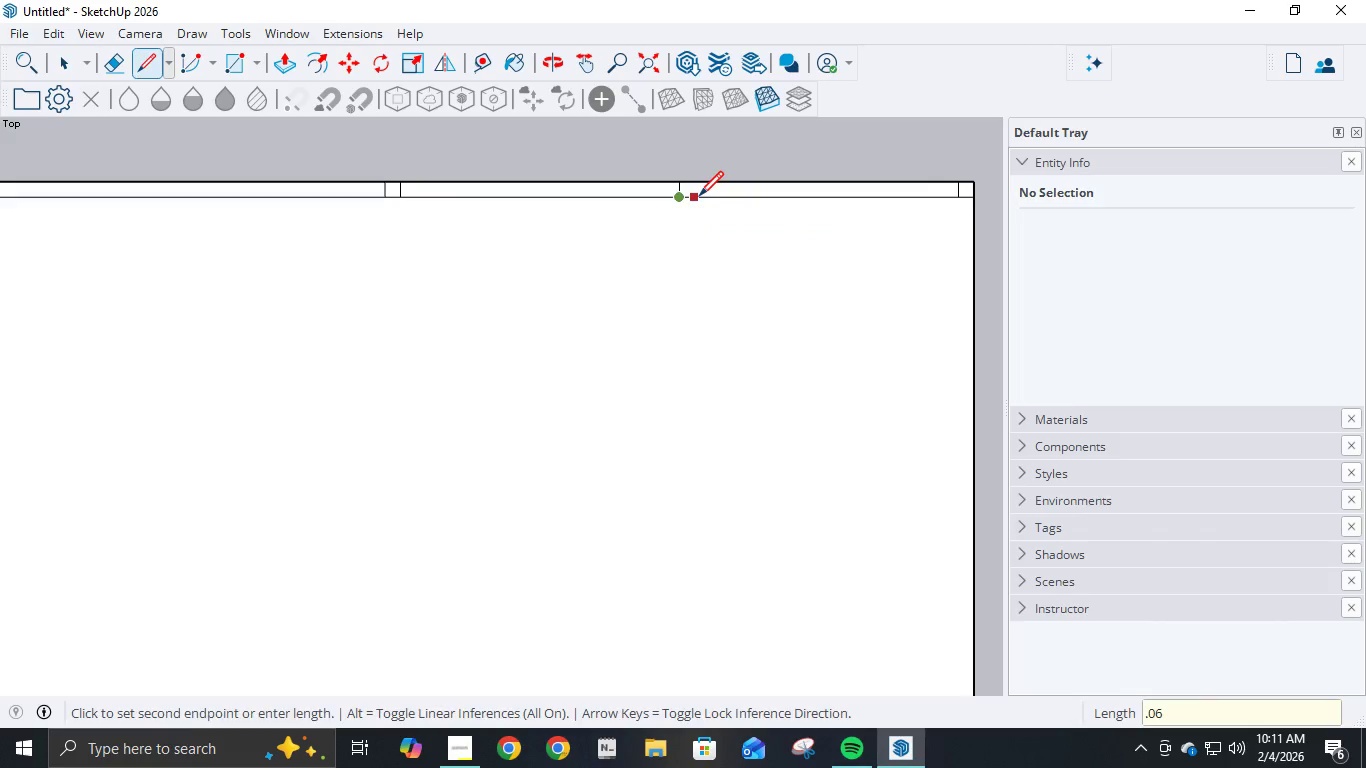 
key(NumpadEnter)
 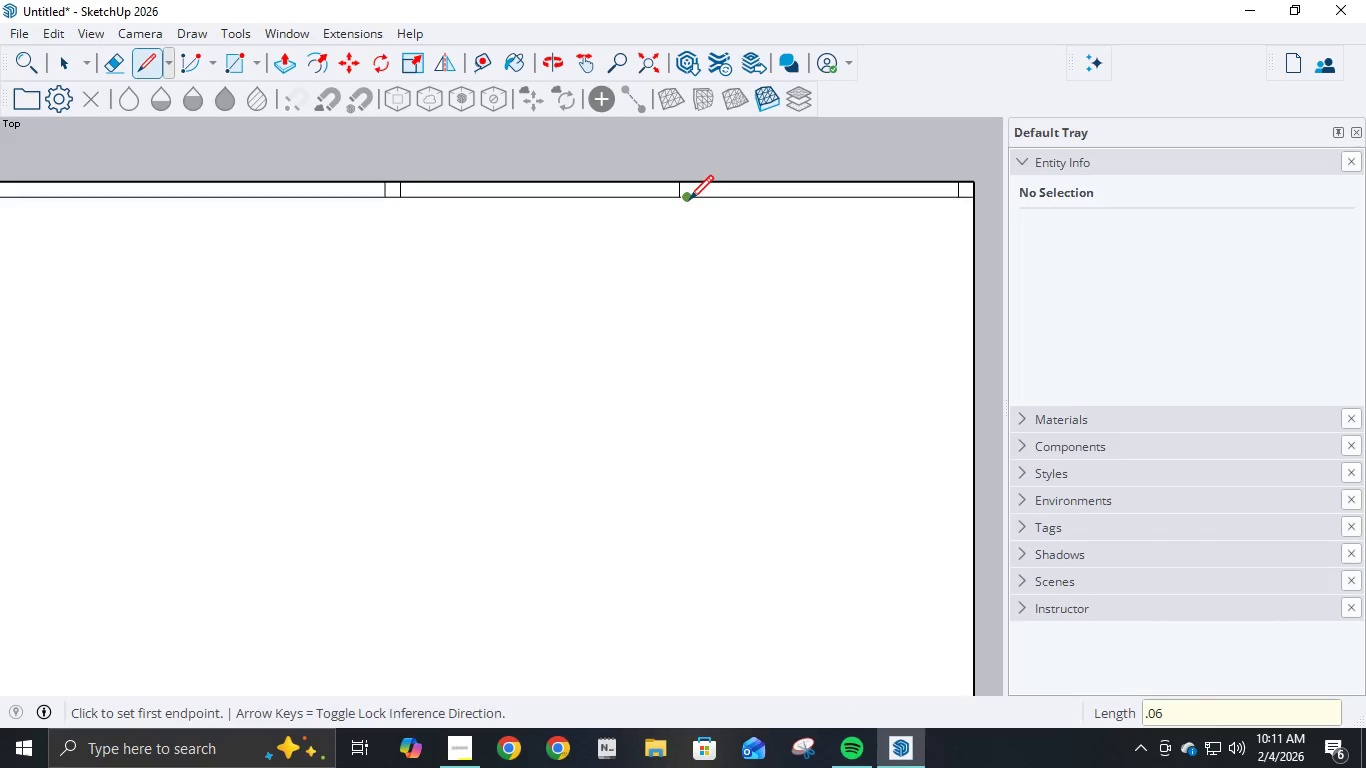 
left_click([689, 202])
 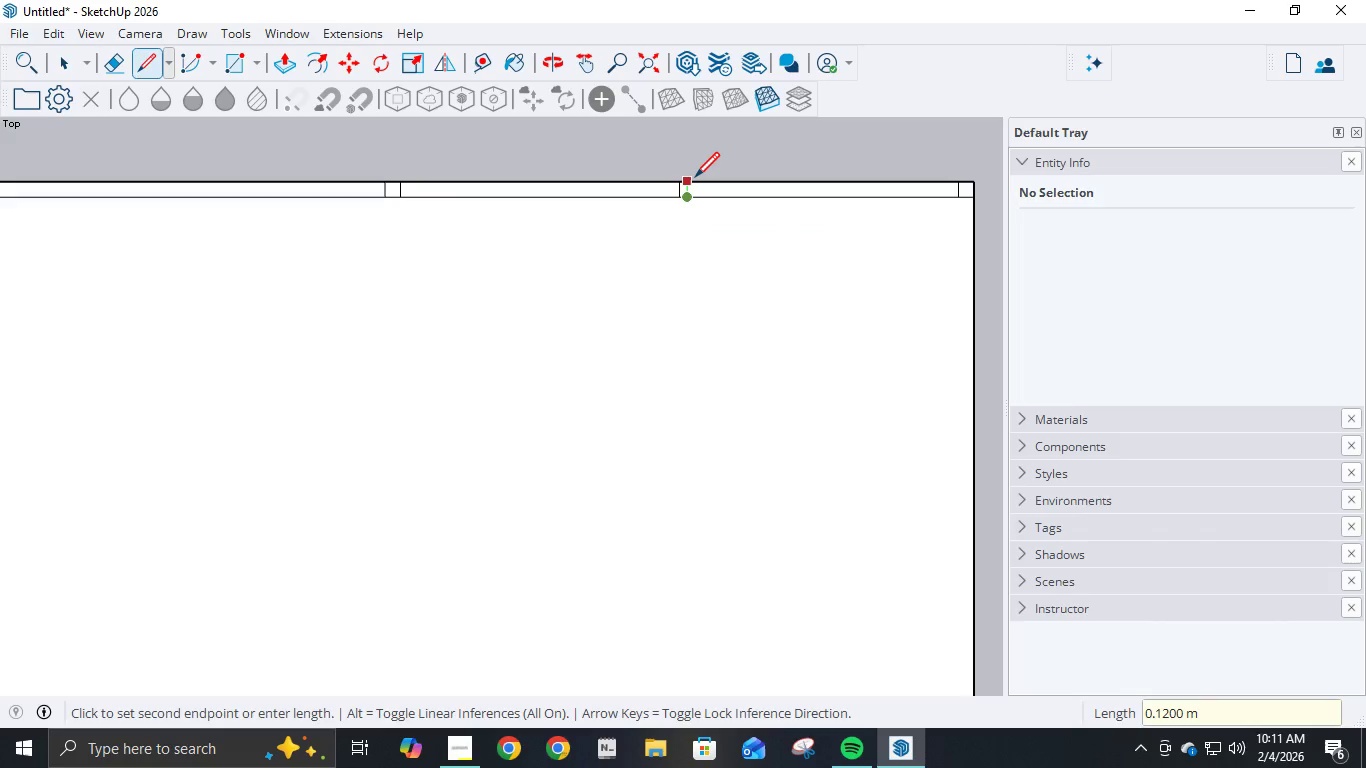 
left_click([695, 179])
 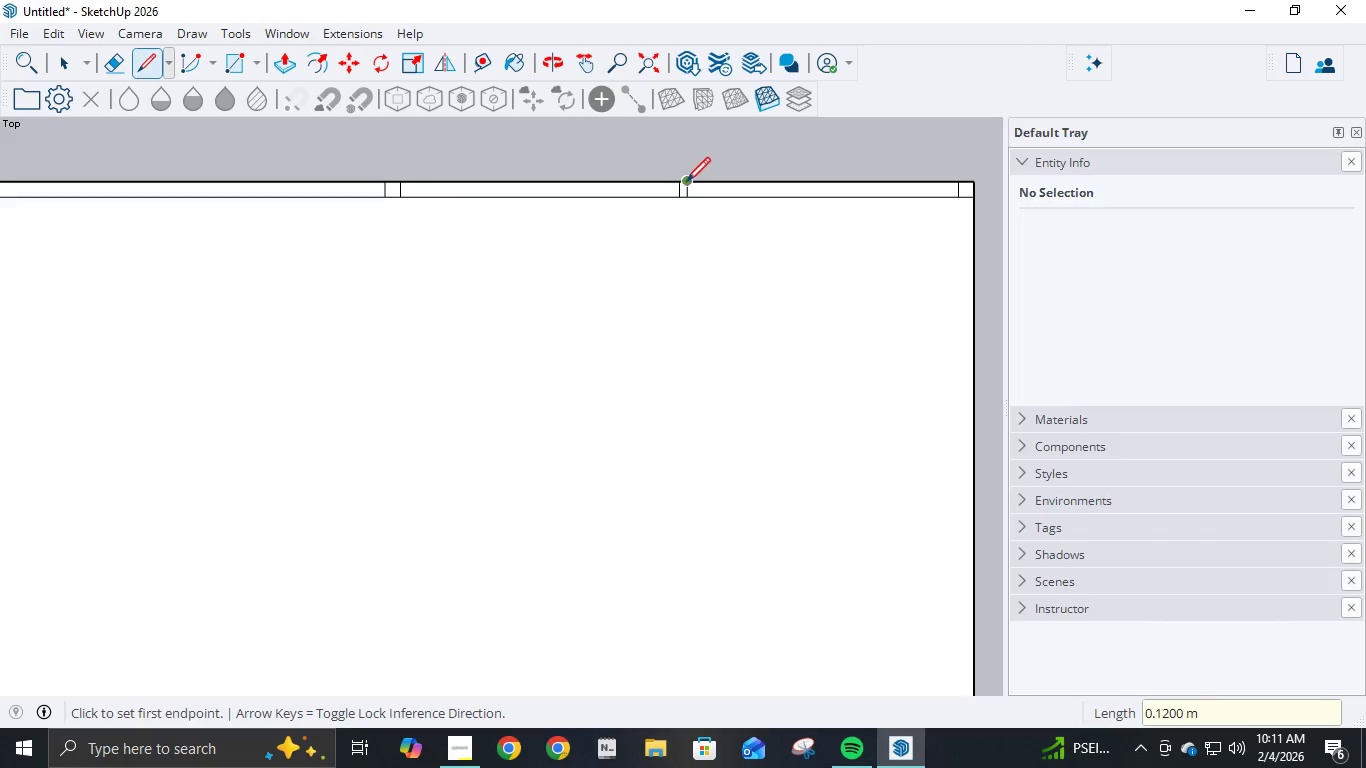 
left_click([687, 182])
 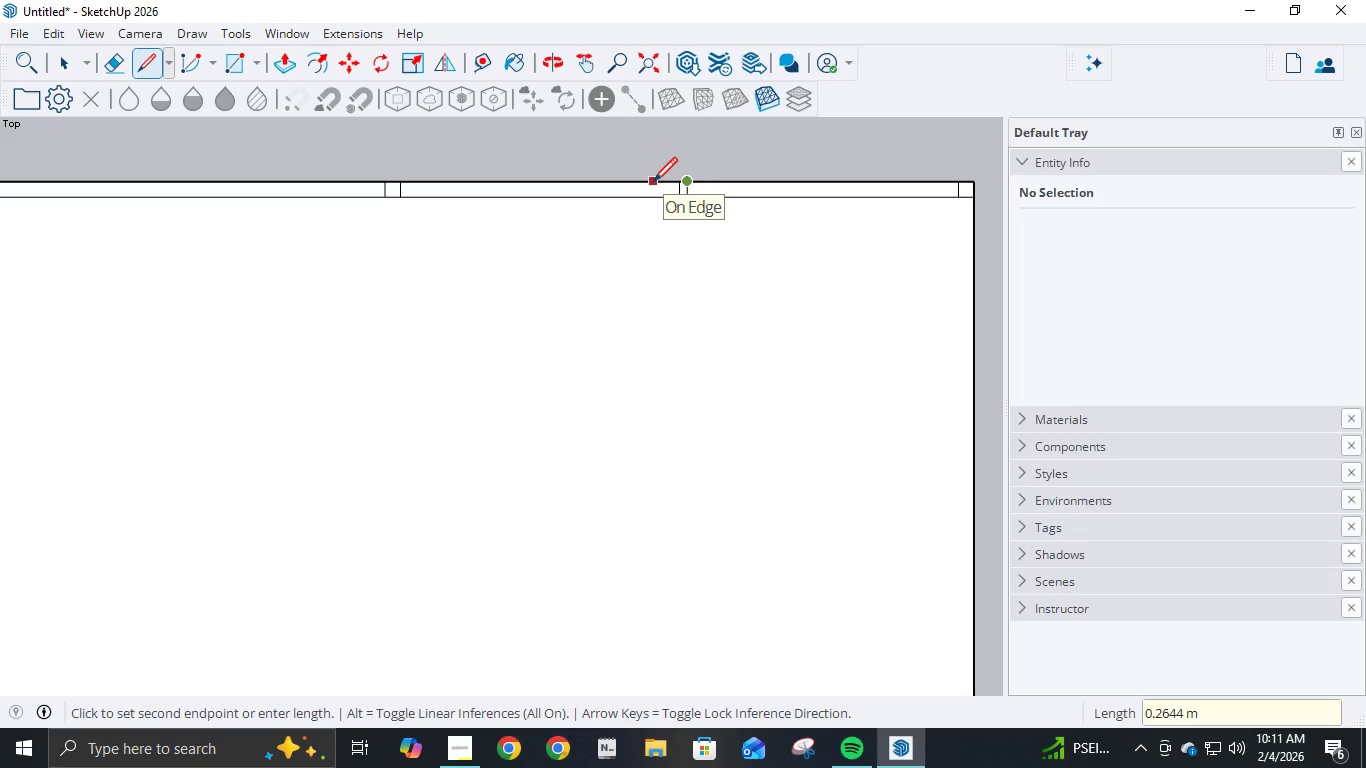 
key(NumpadDecimal)
 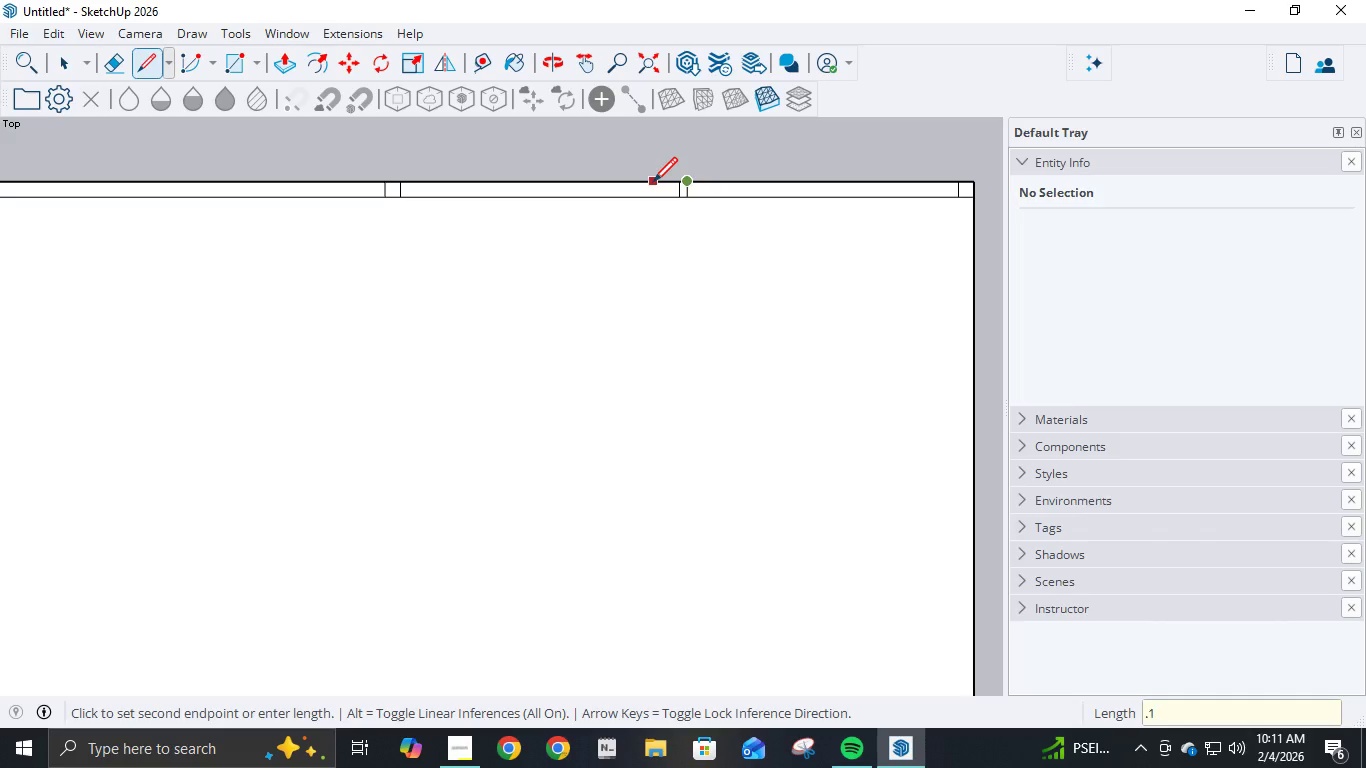 
key(Numpad1)
 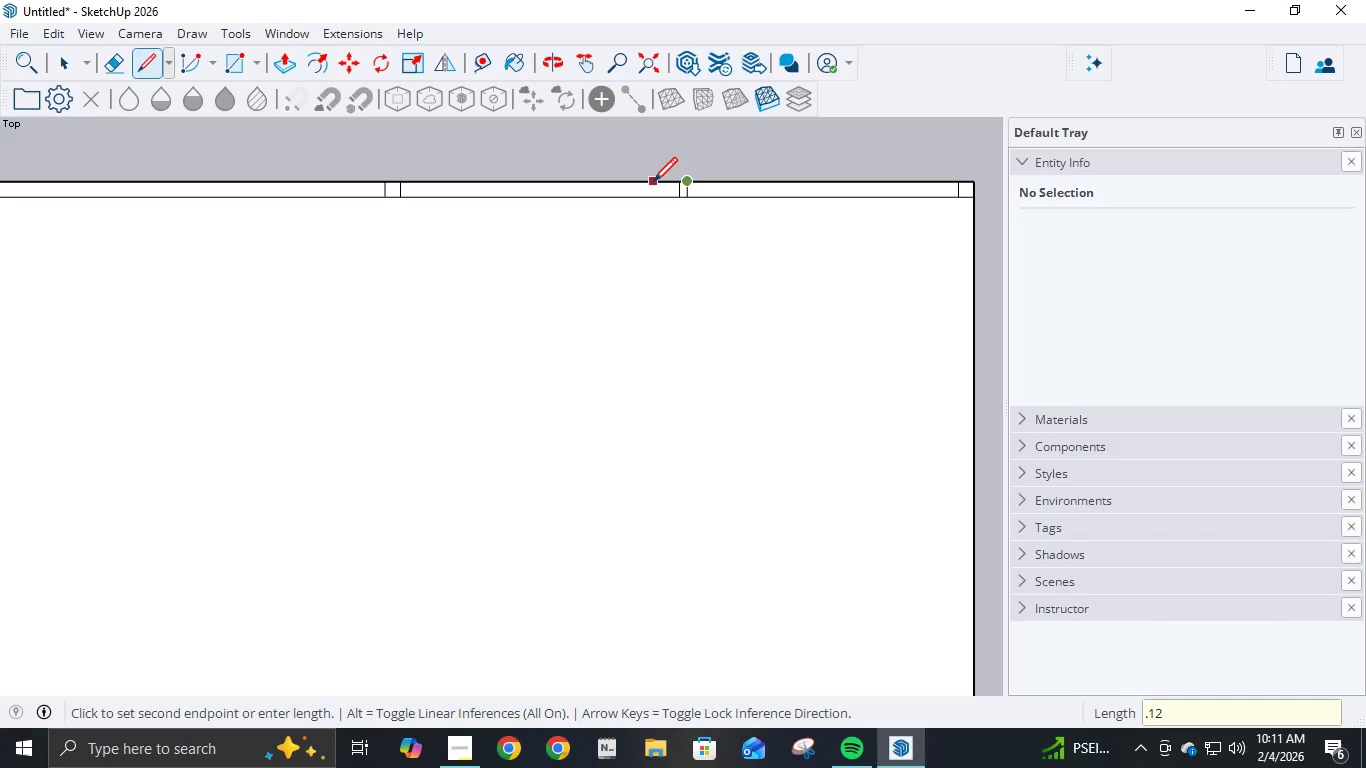 
key(Numpad2)
 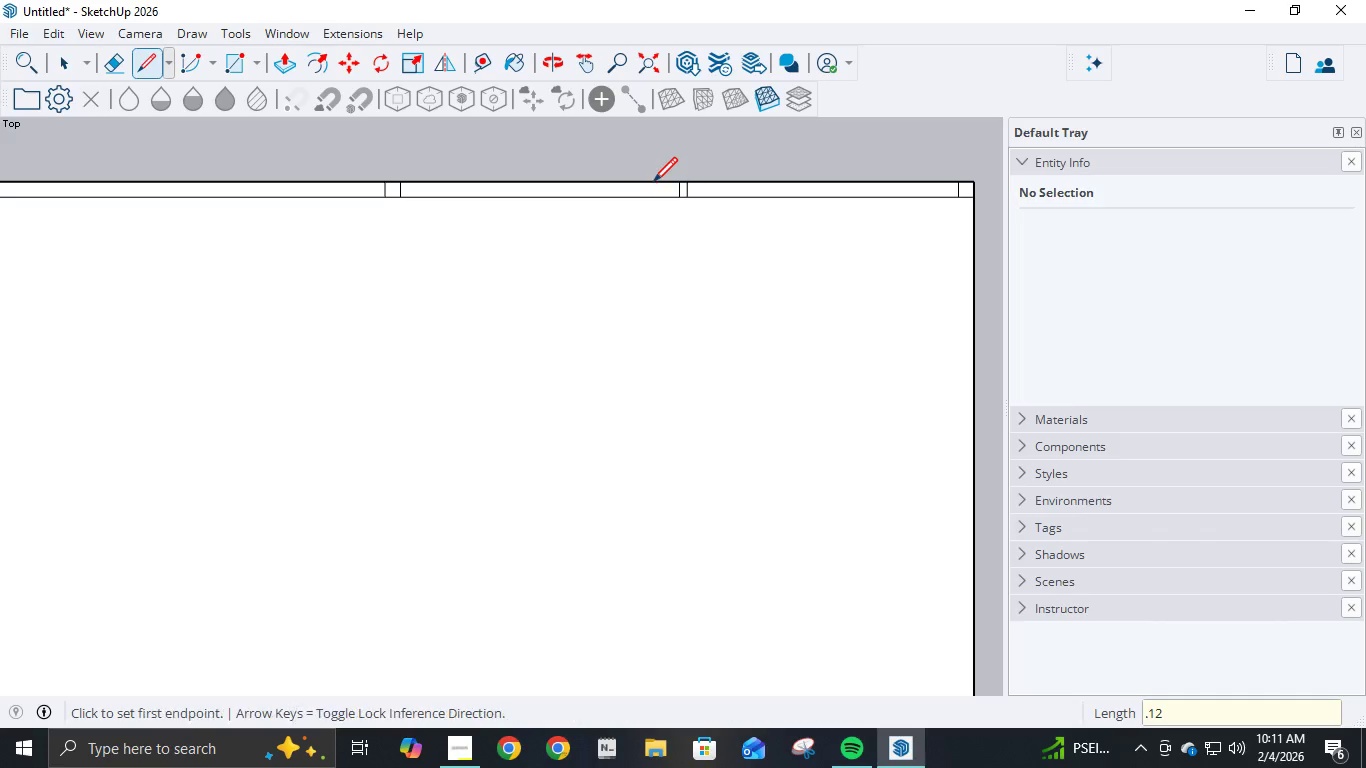 
key(NumpadEnter)
 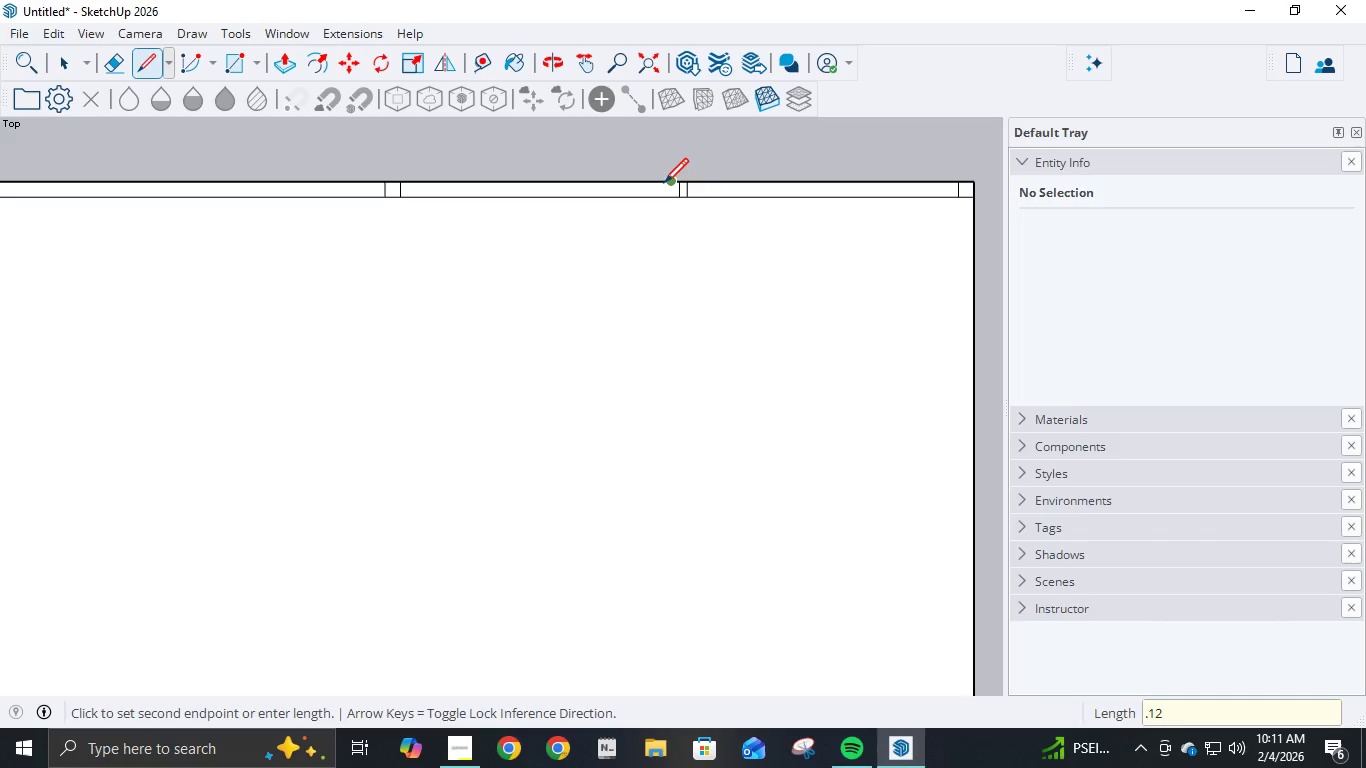 
left_click([664, 185])
 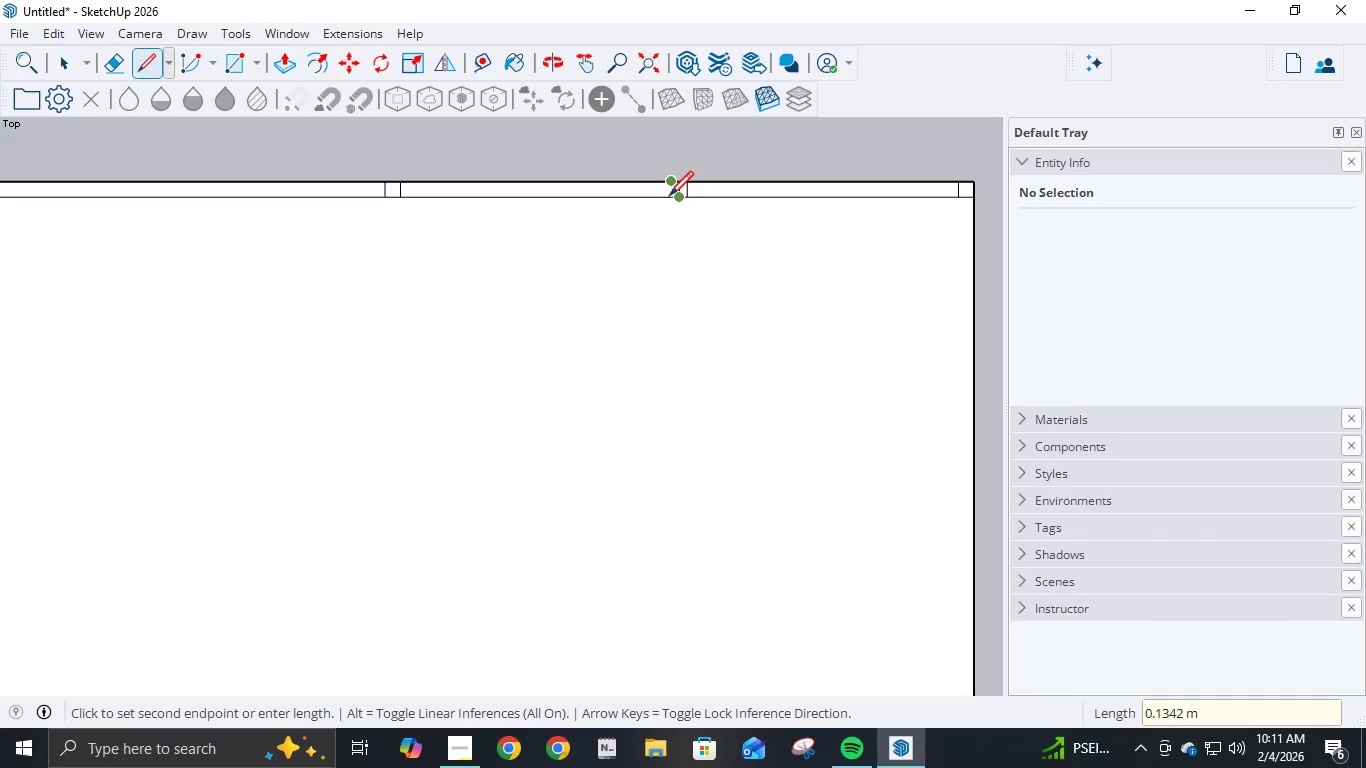 
scroll: coordinate [668, 198], scroll_direction: up, amount: 6.0
 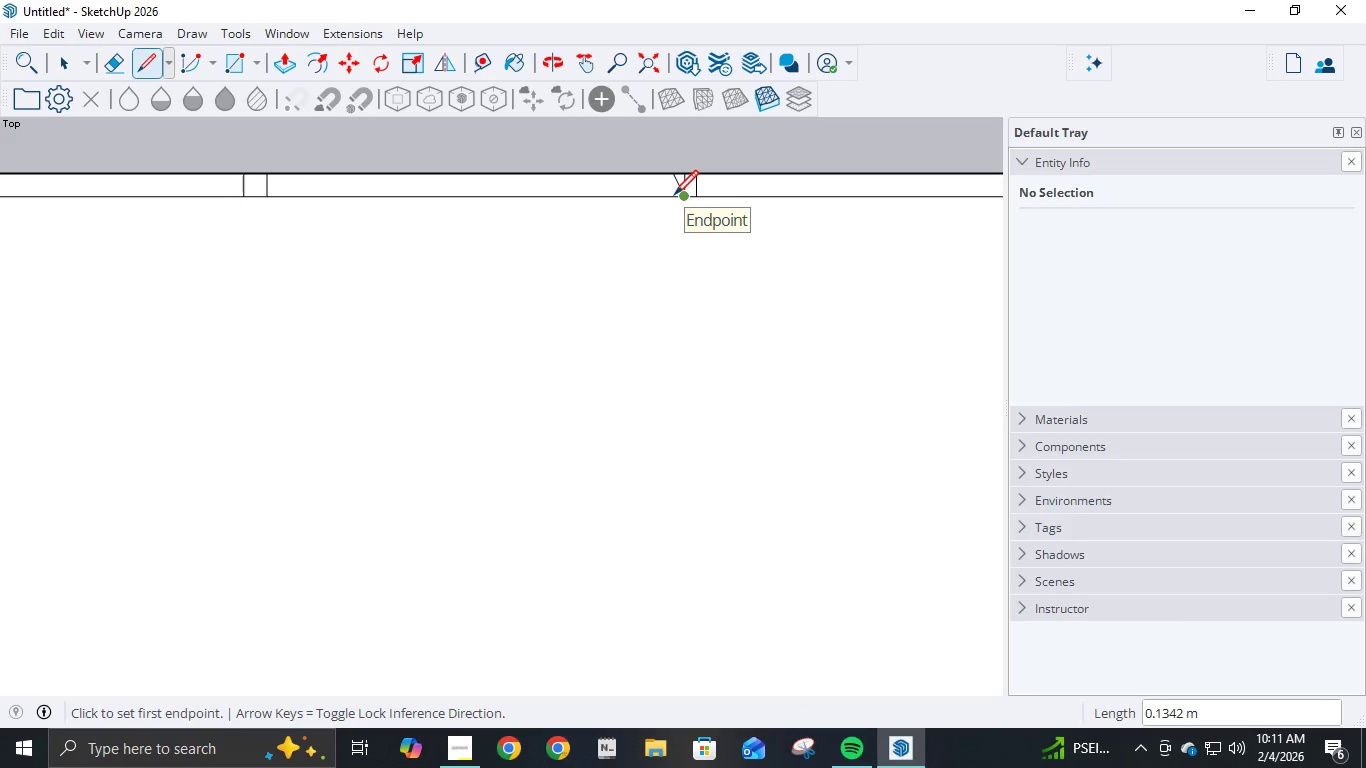 
key(Control+ControlLeft)
 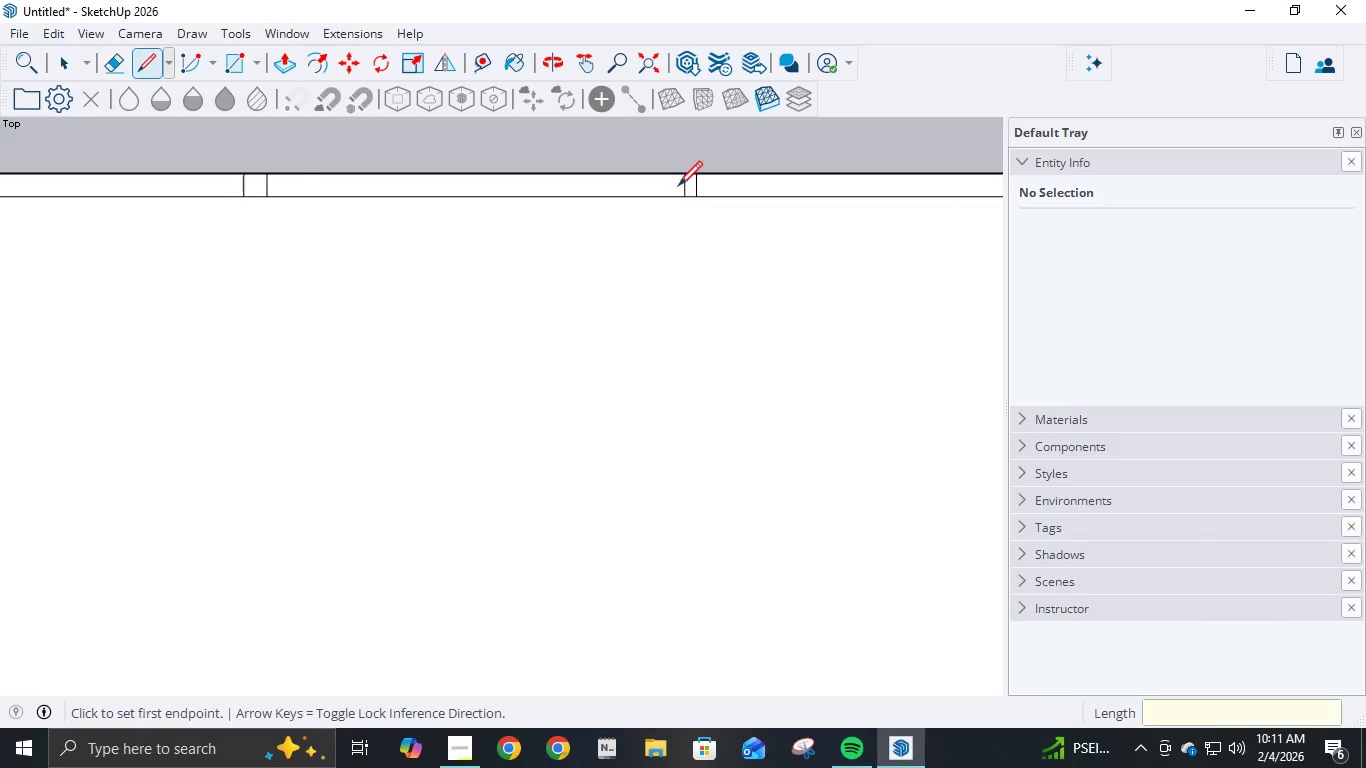 
key(Control+Z)
 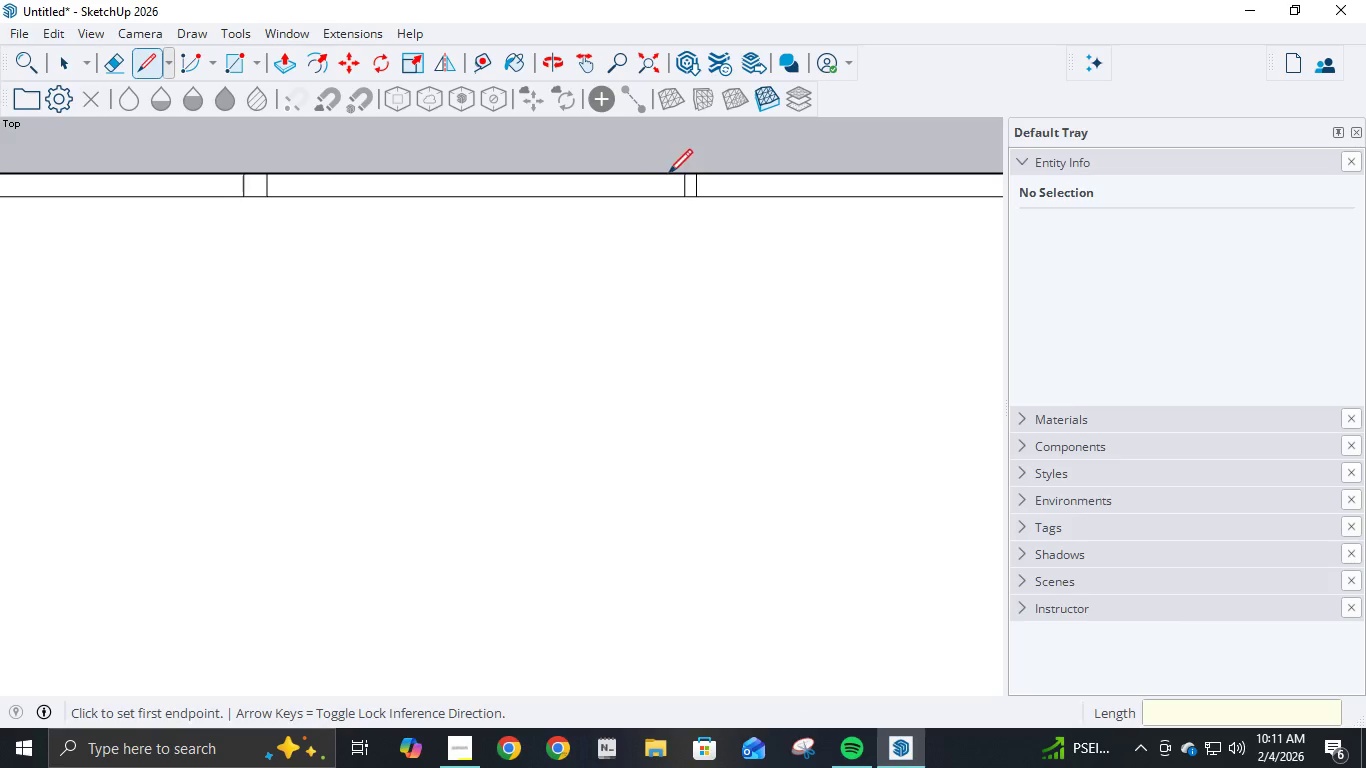 
left_click([686, 199])
 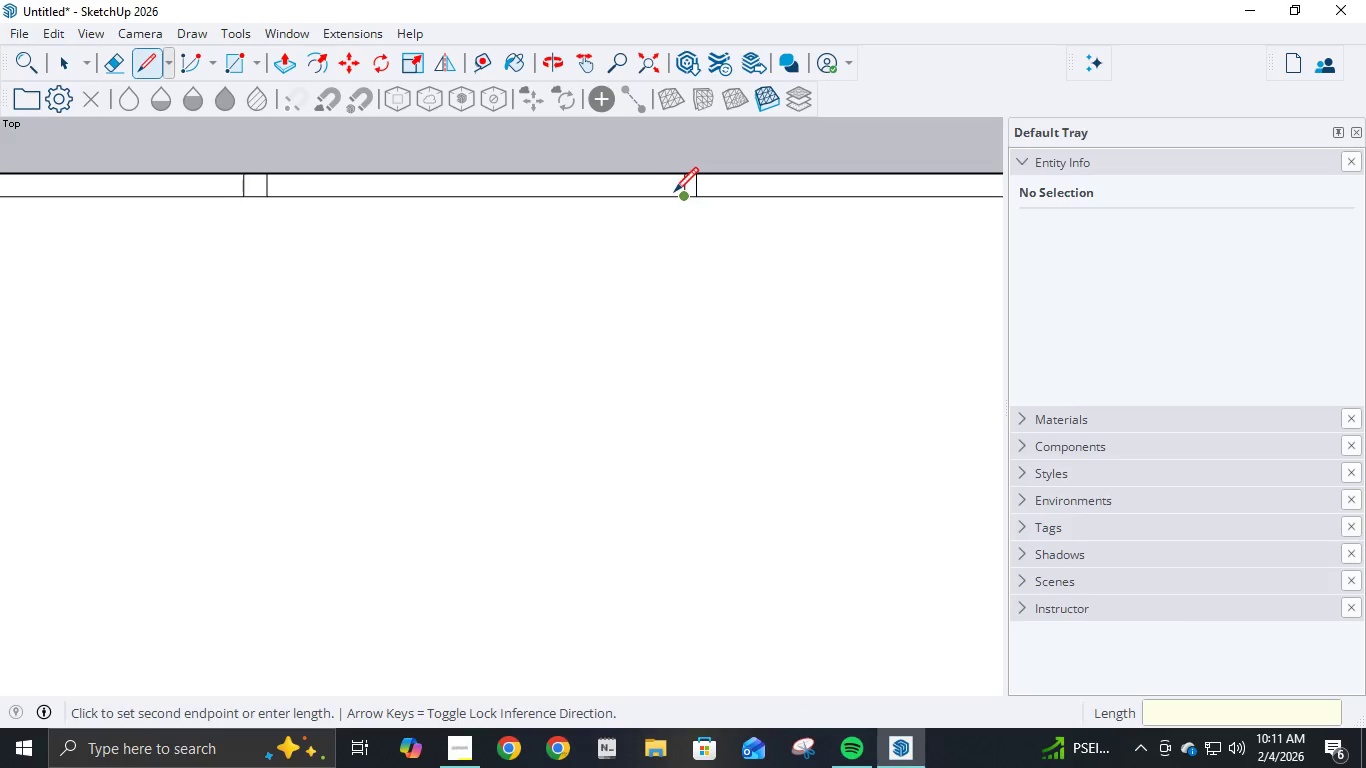 
key(Escape)
 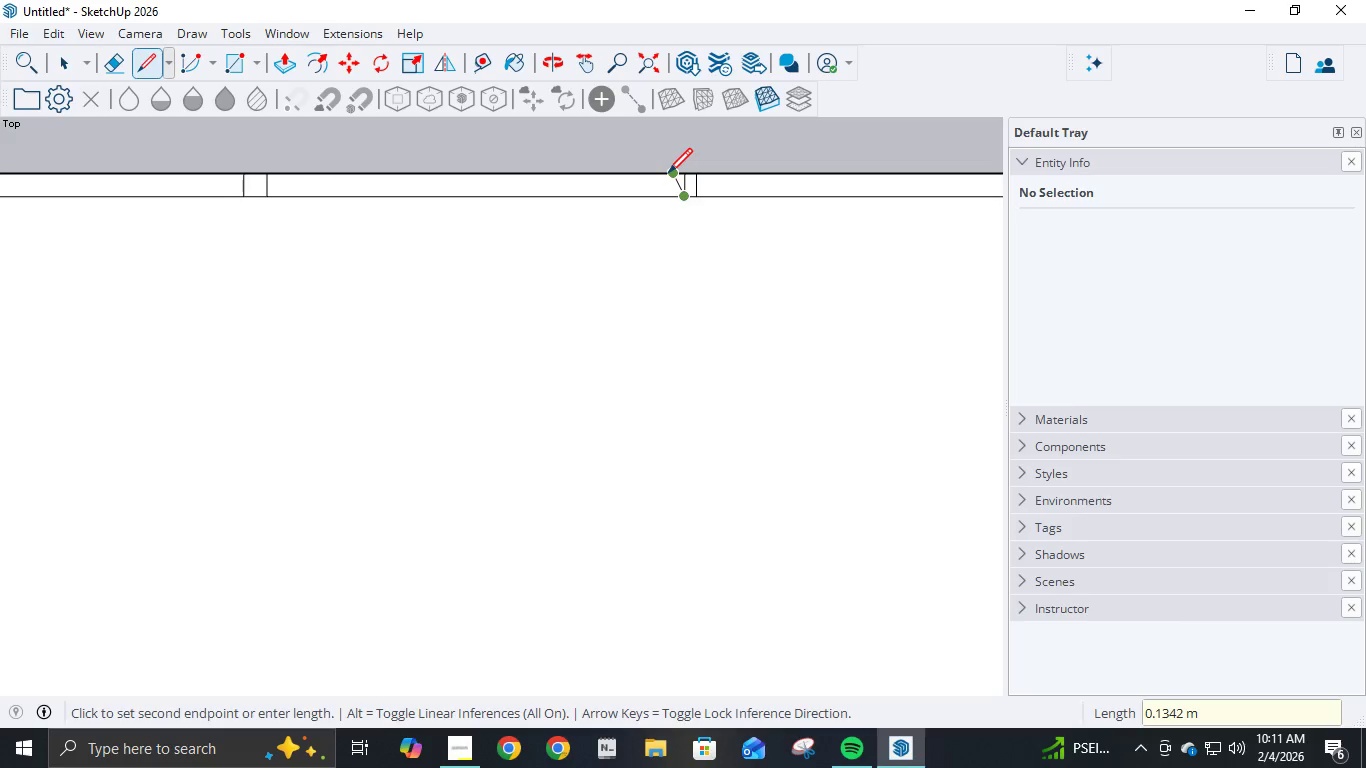 
key(Backquote)
 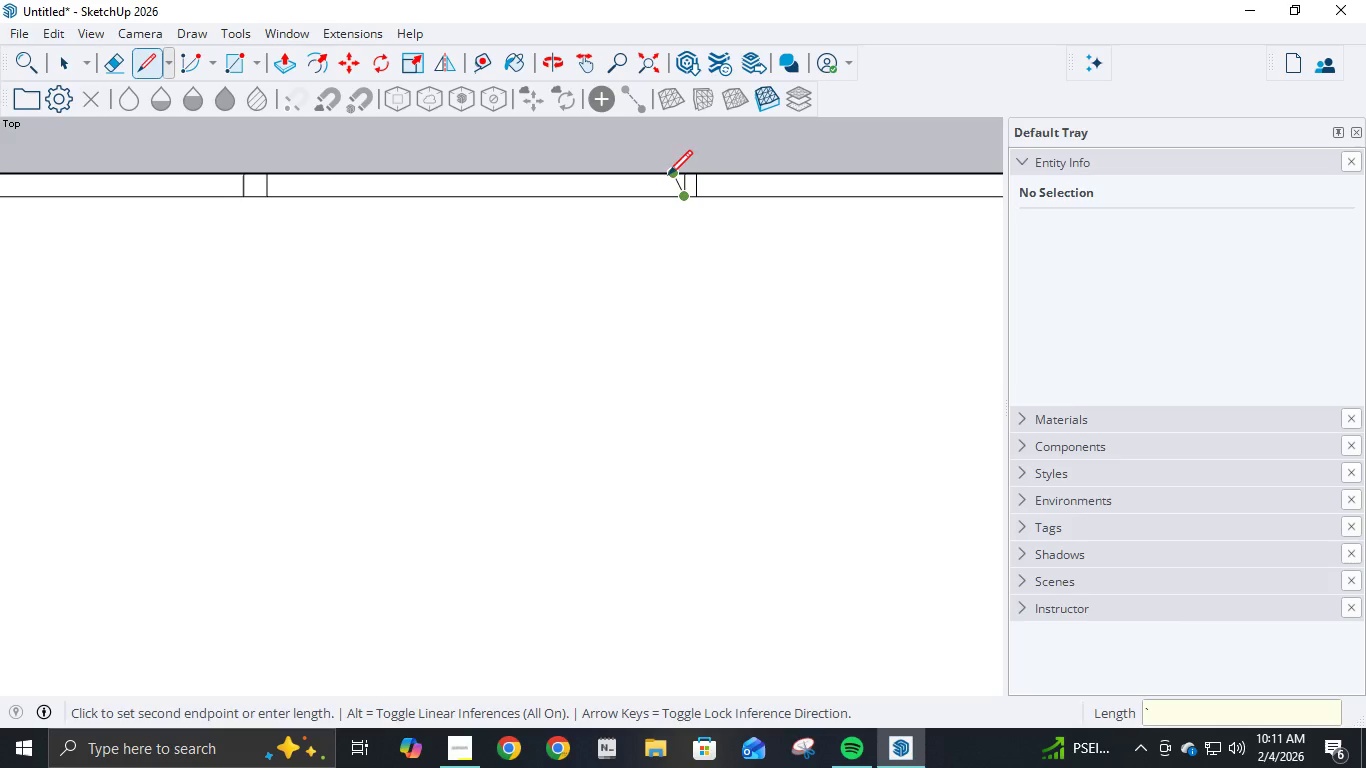 
key(Escape)
 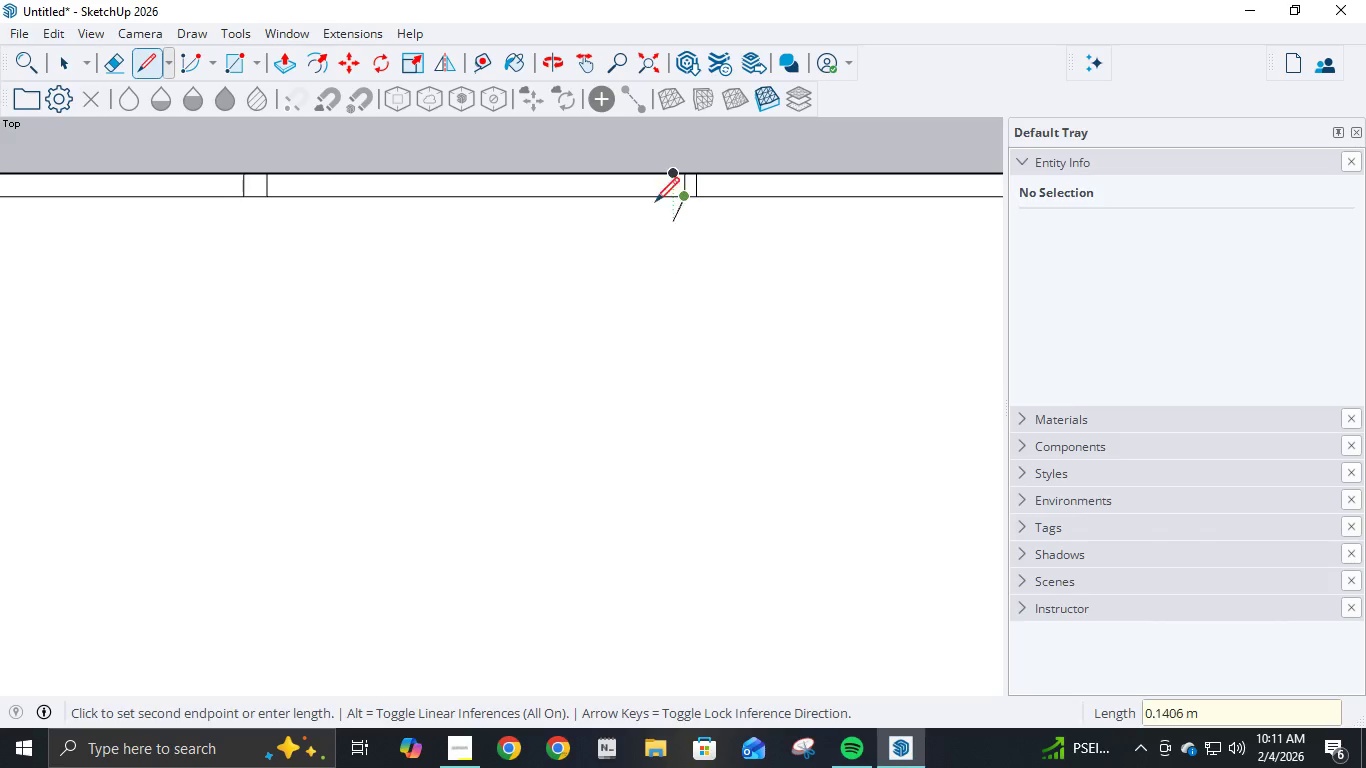 
key(Escape)
 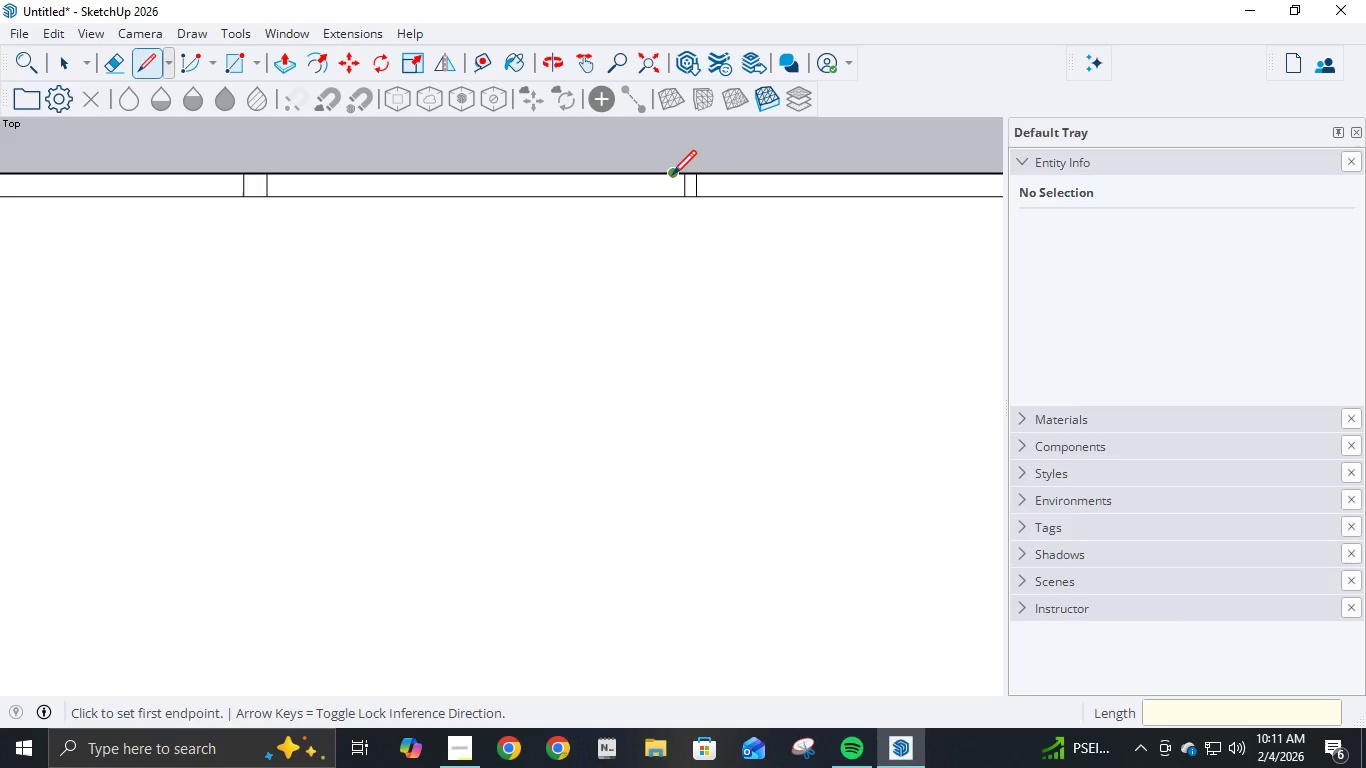 
left_click([670, 177])
 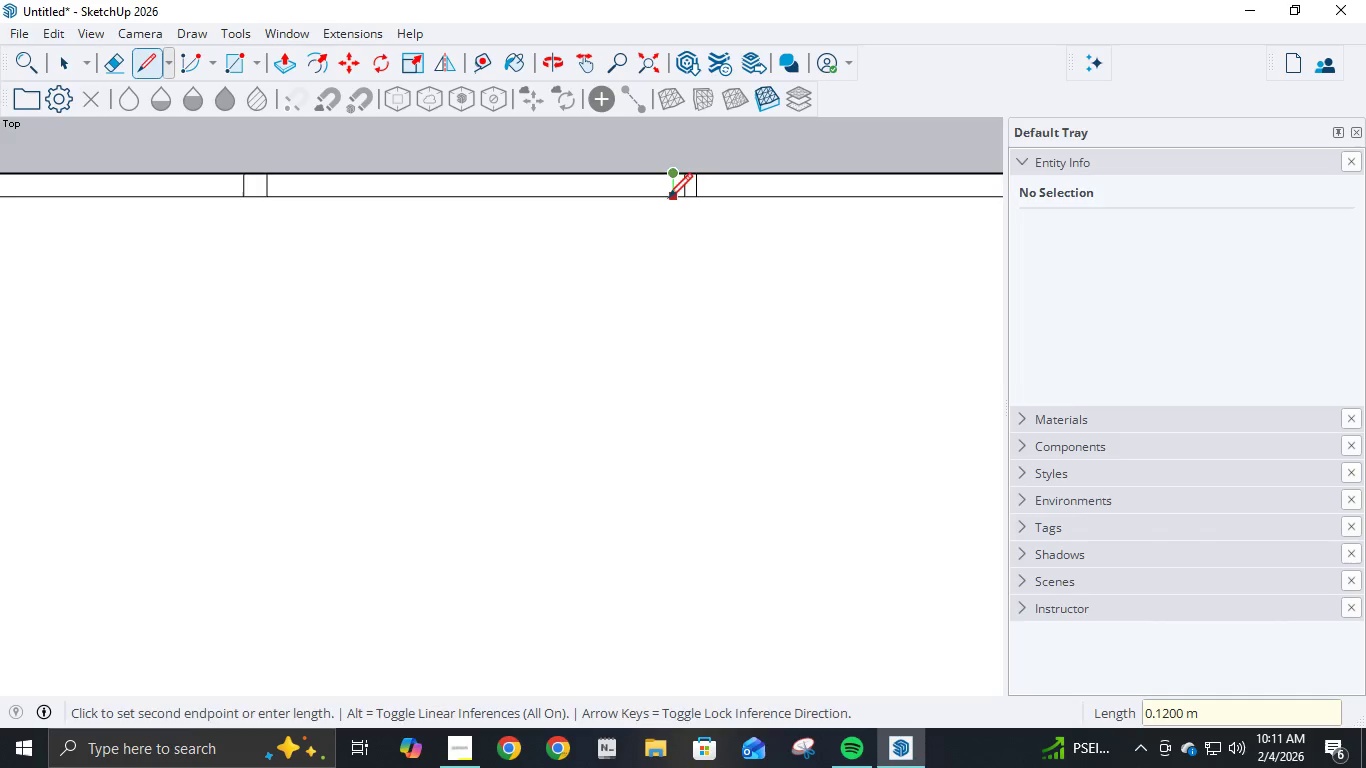 
left_click([668, 200])
 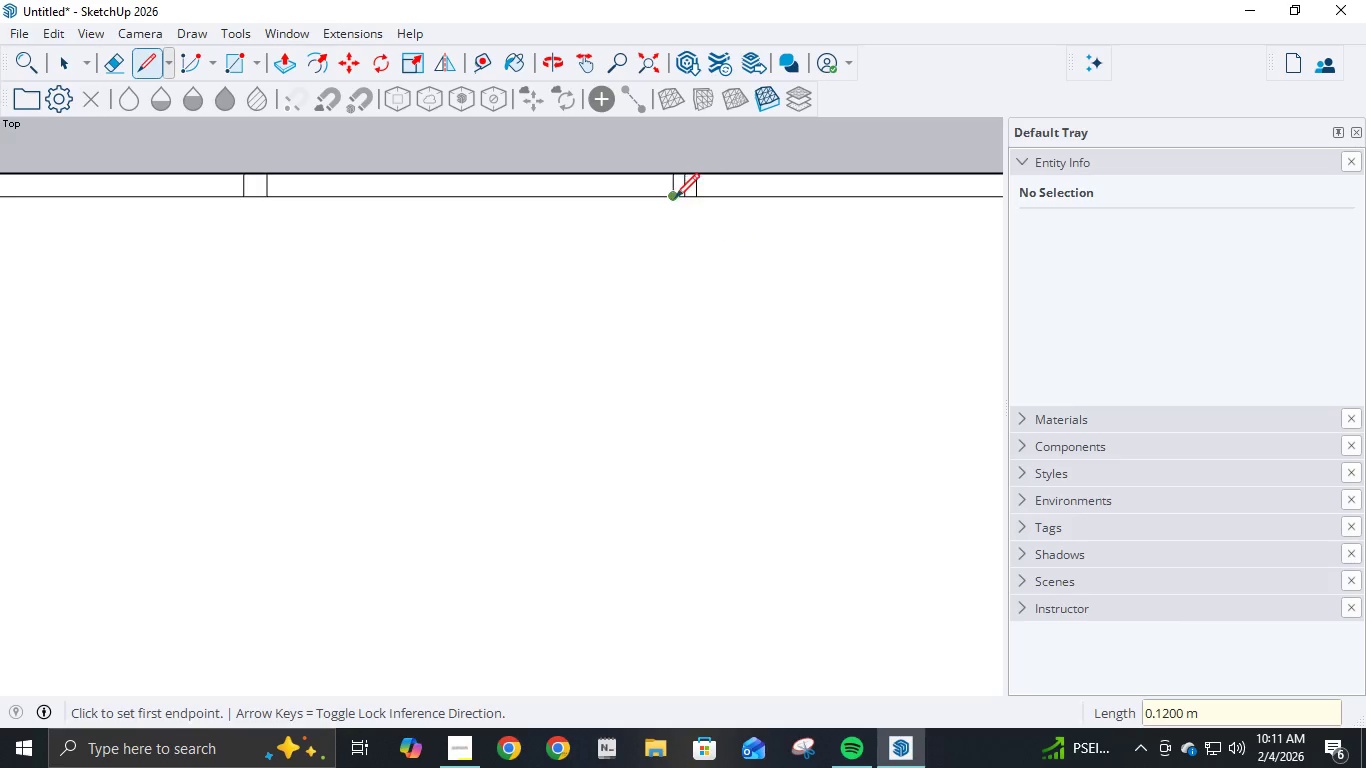 
key(E)
 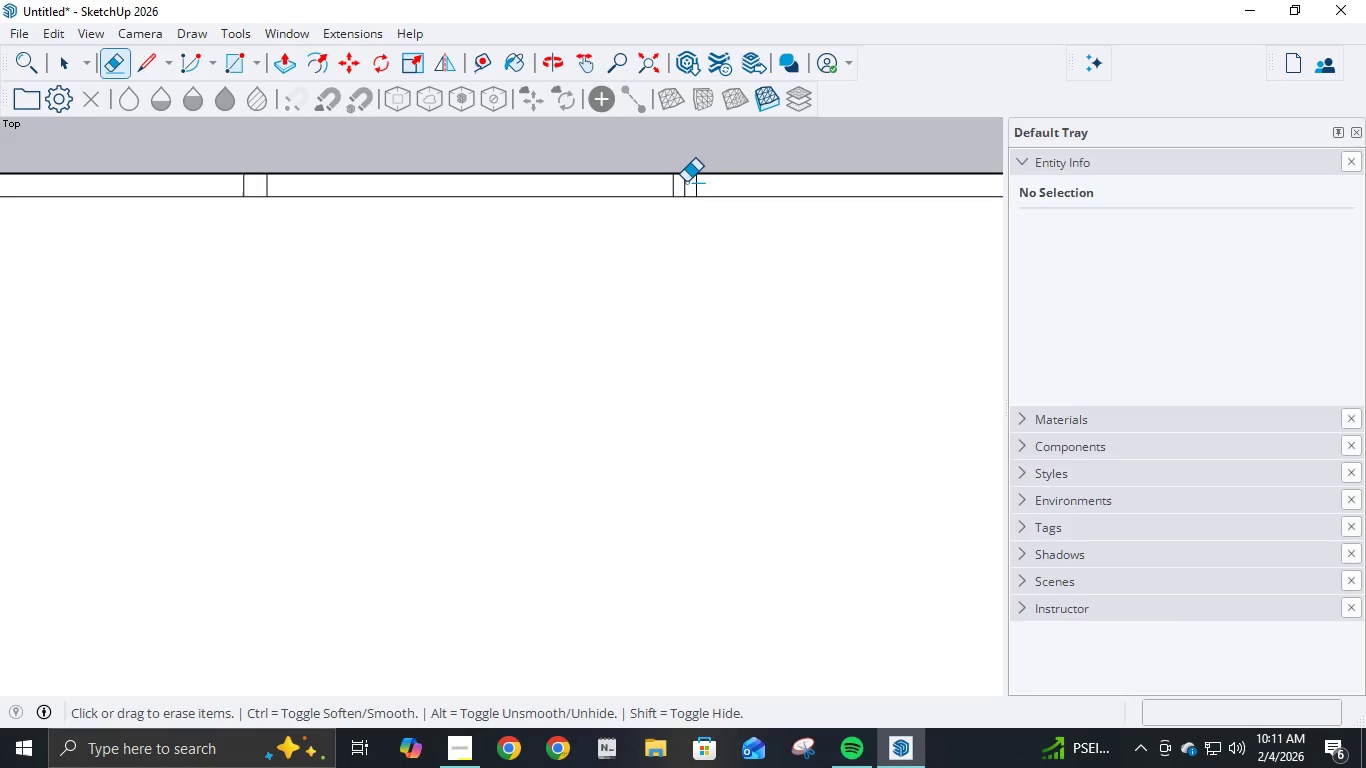 
left_click([685, 182])
 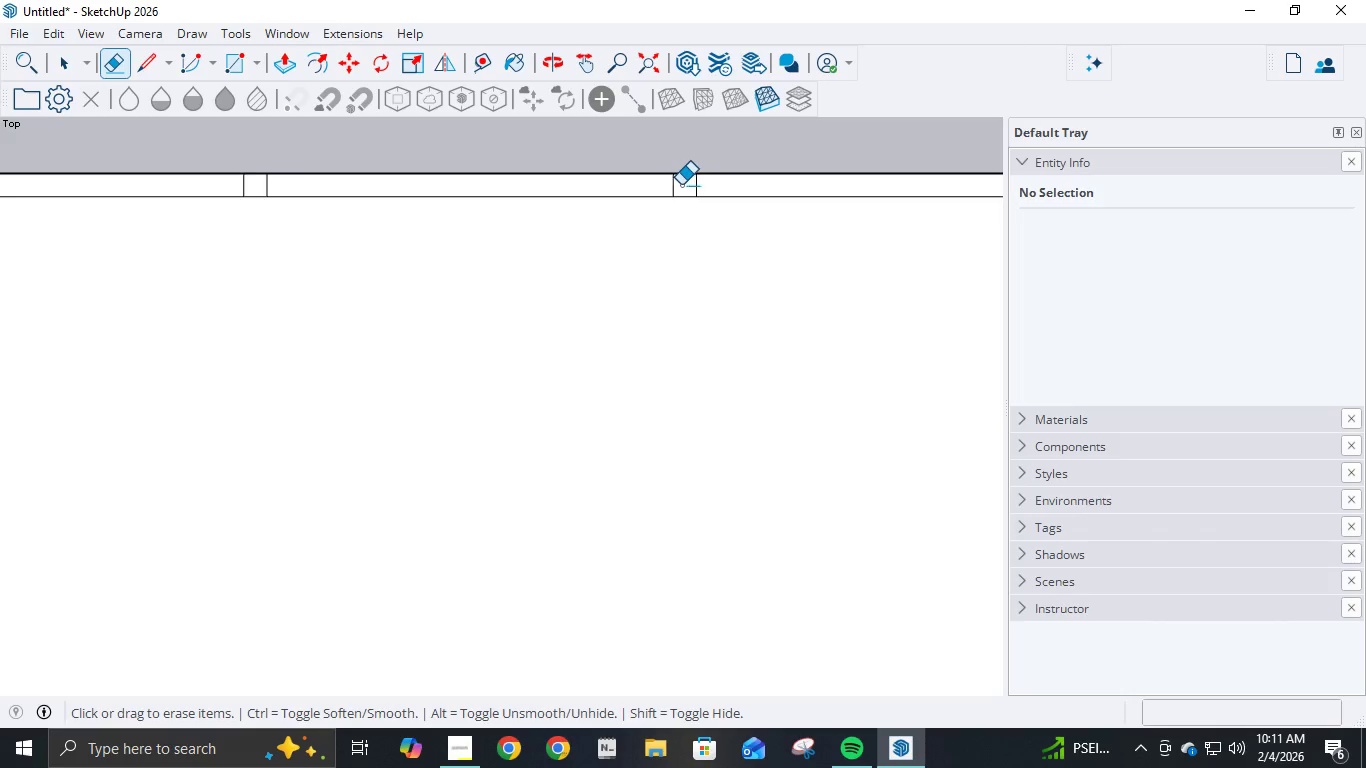 
scroll: coordinate [680, 197], scroll_direction: down, amount: 12.0
 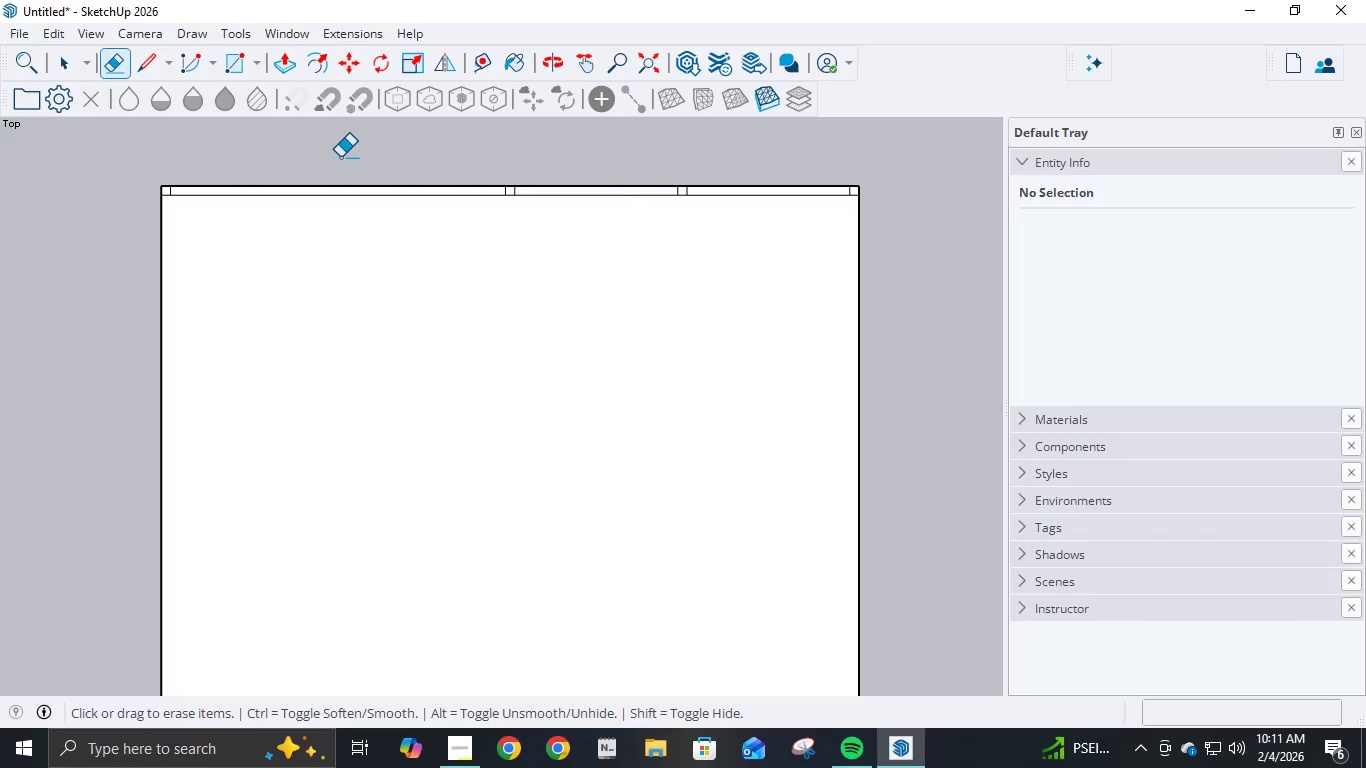 
key(L)
 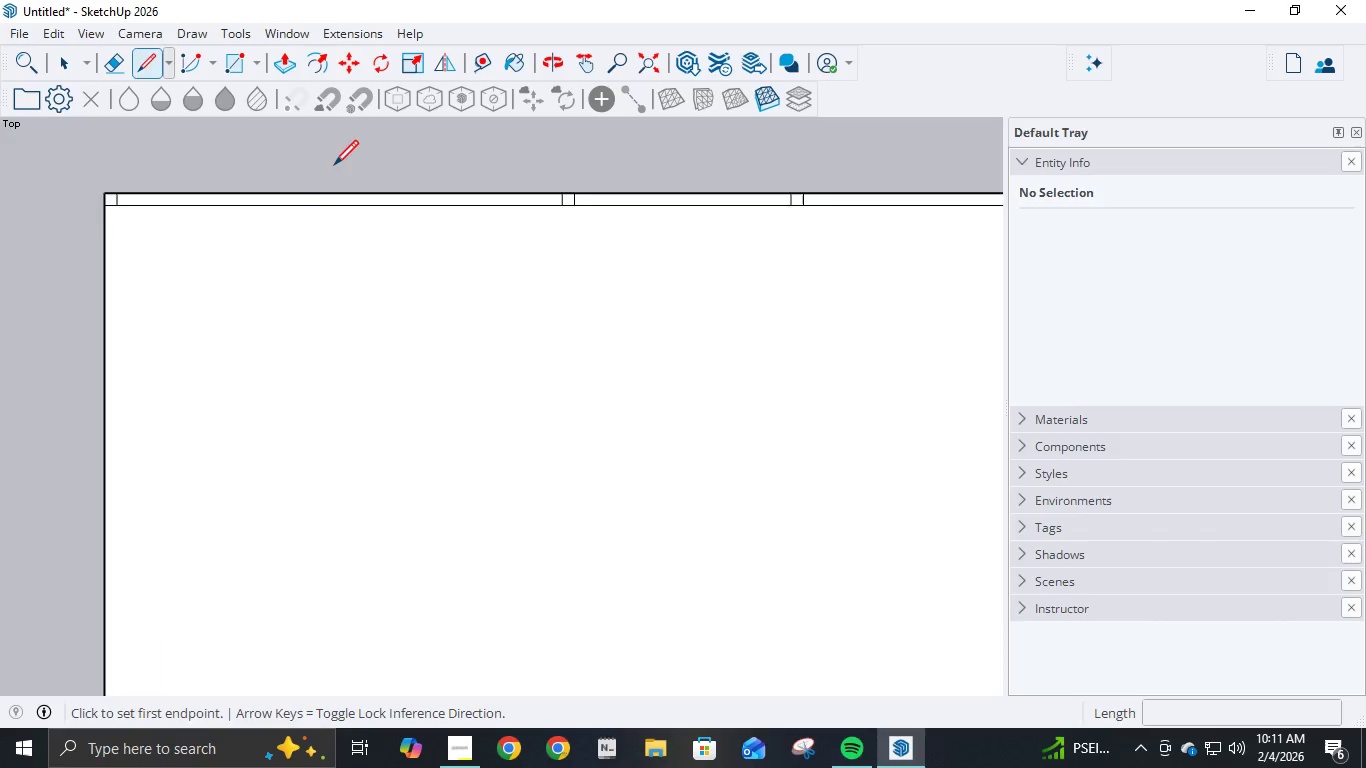 
scroll: coordinate [334, 169], scroll_direction: up, amount: 6.0
 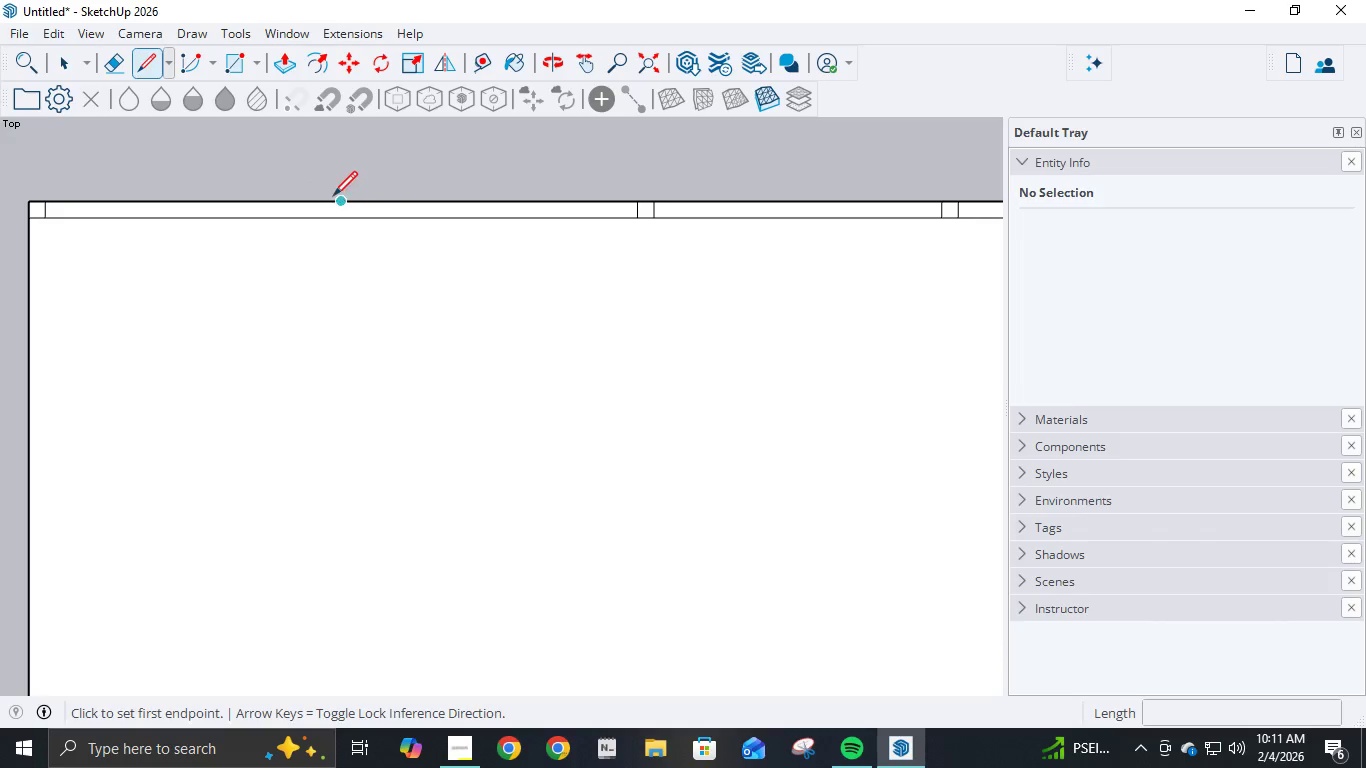 
left_click([340, 202])
 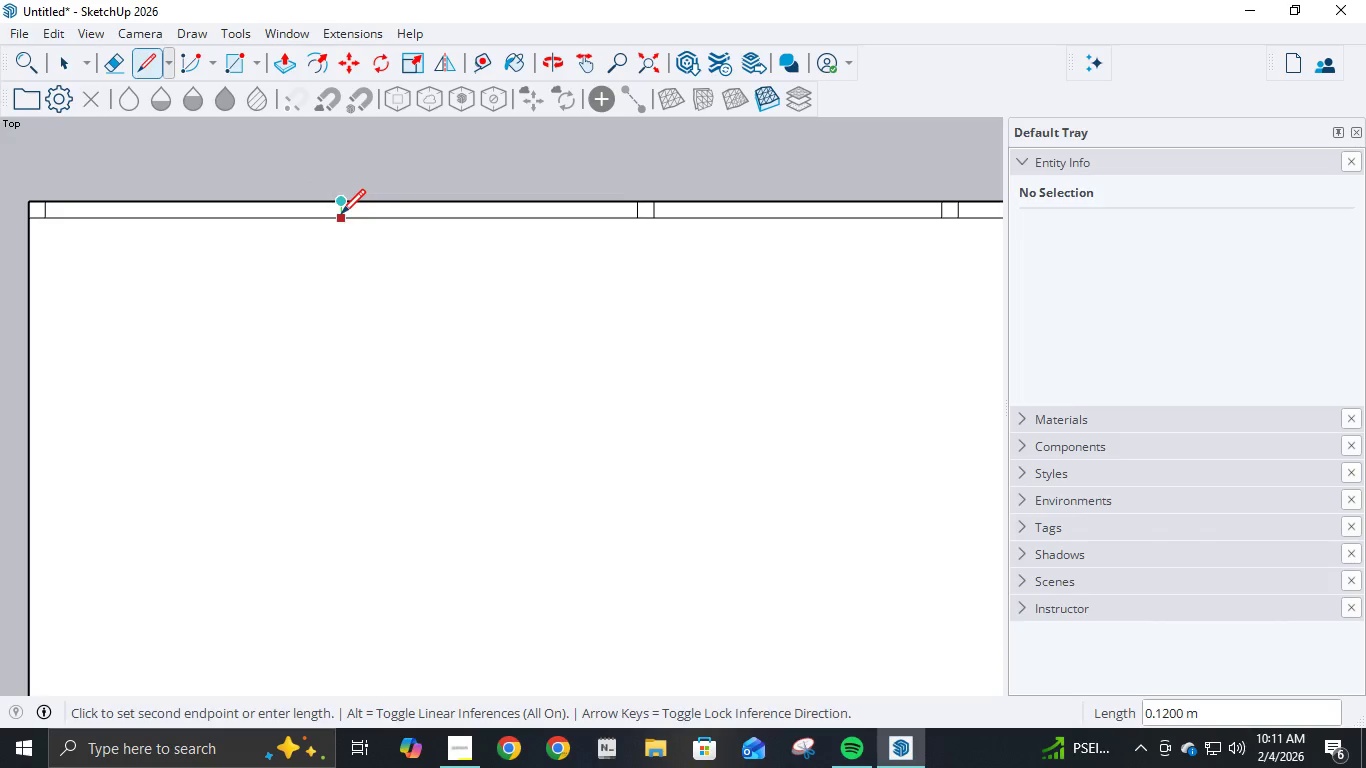 
left_click([341, 216])
 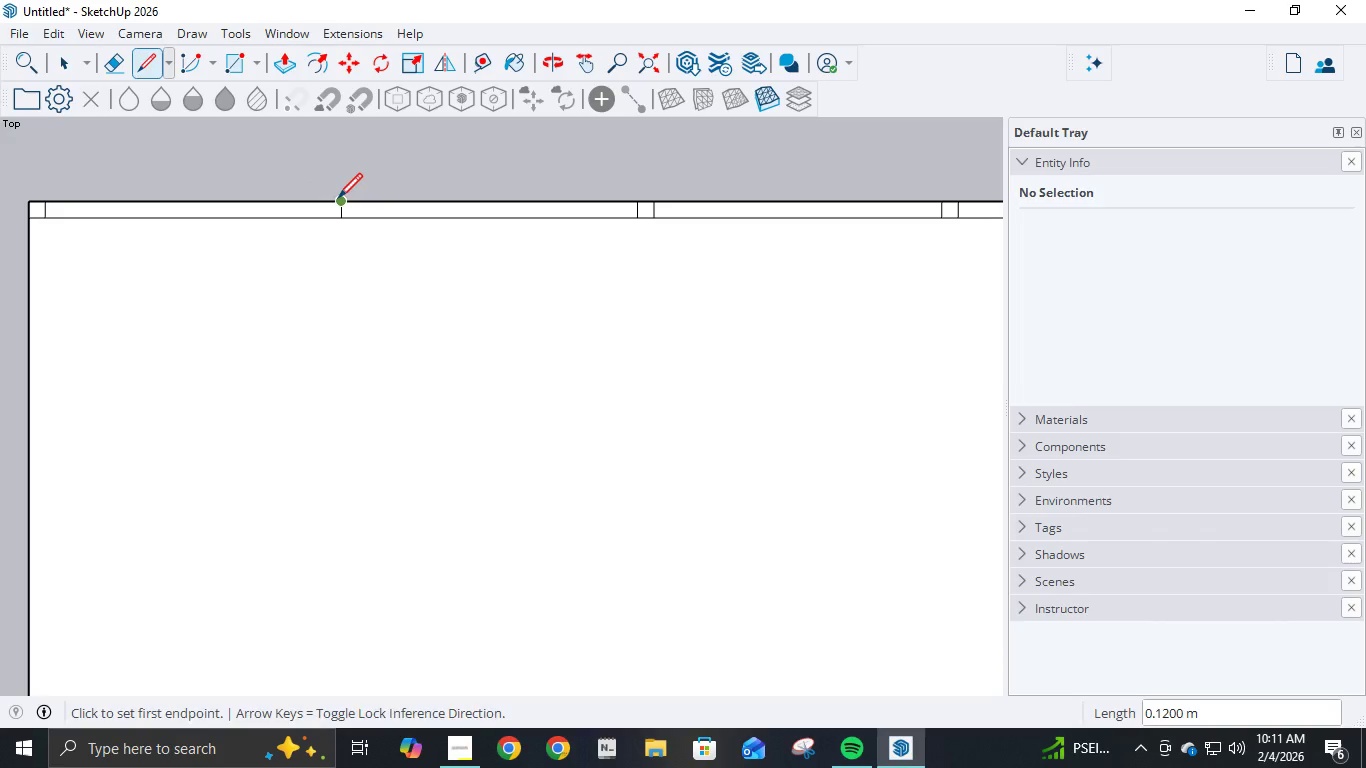 
left_click([338, 199])
 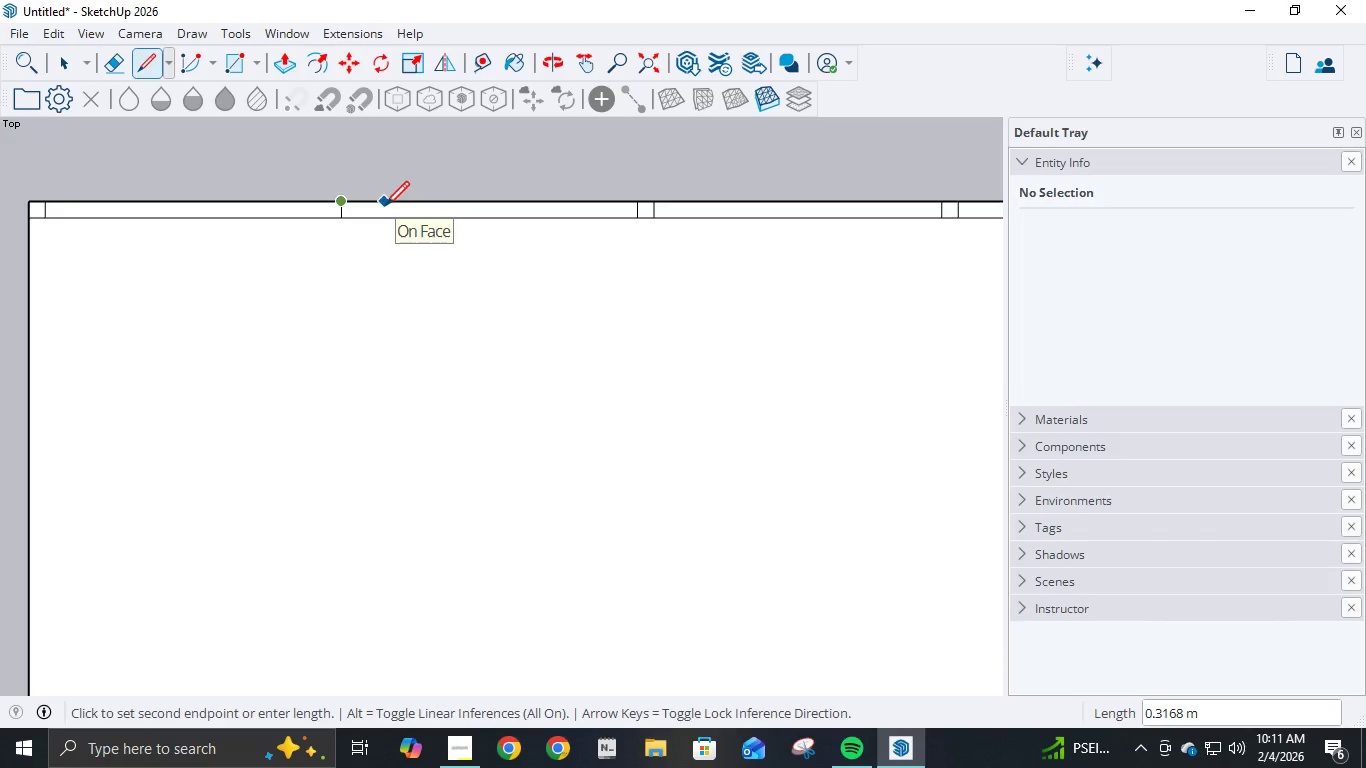 
key(NumpadDecimal)
 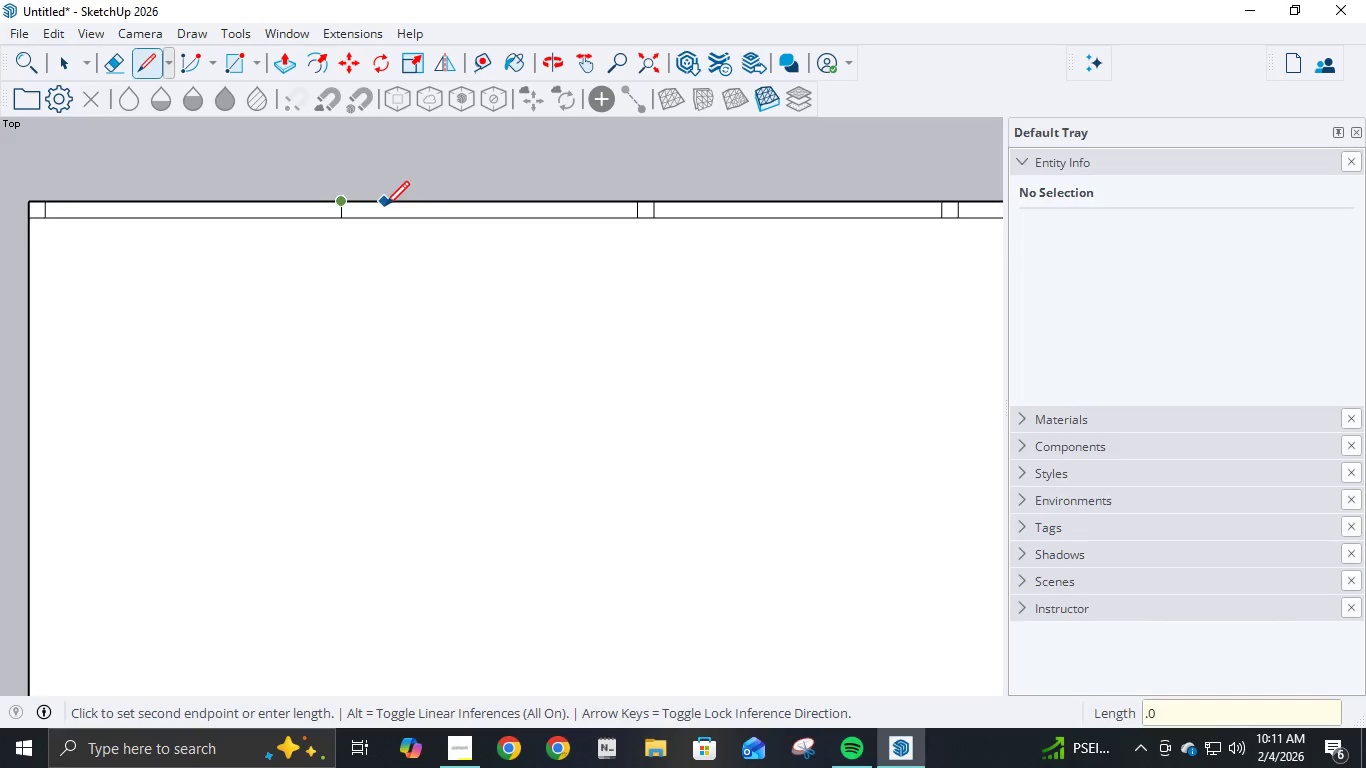 
key(Numpad0)
 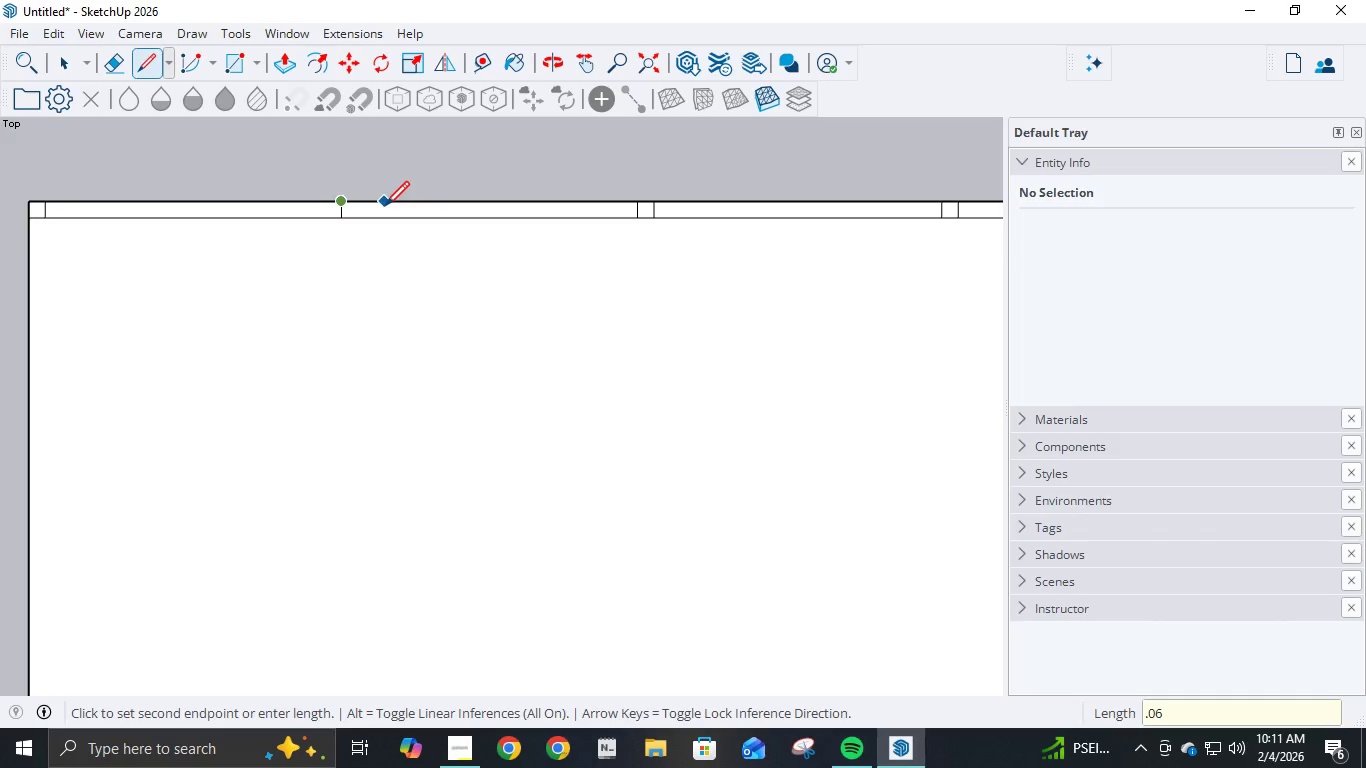 
key(Numpad6)
 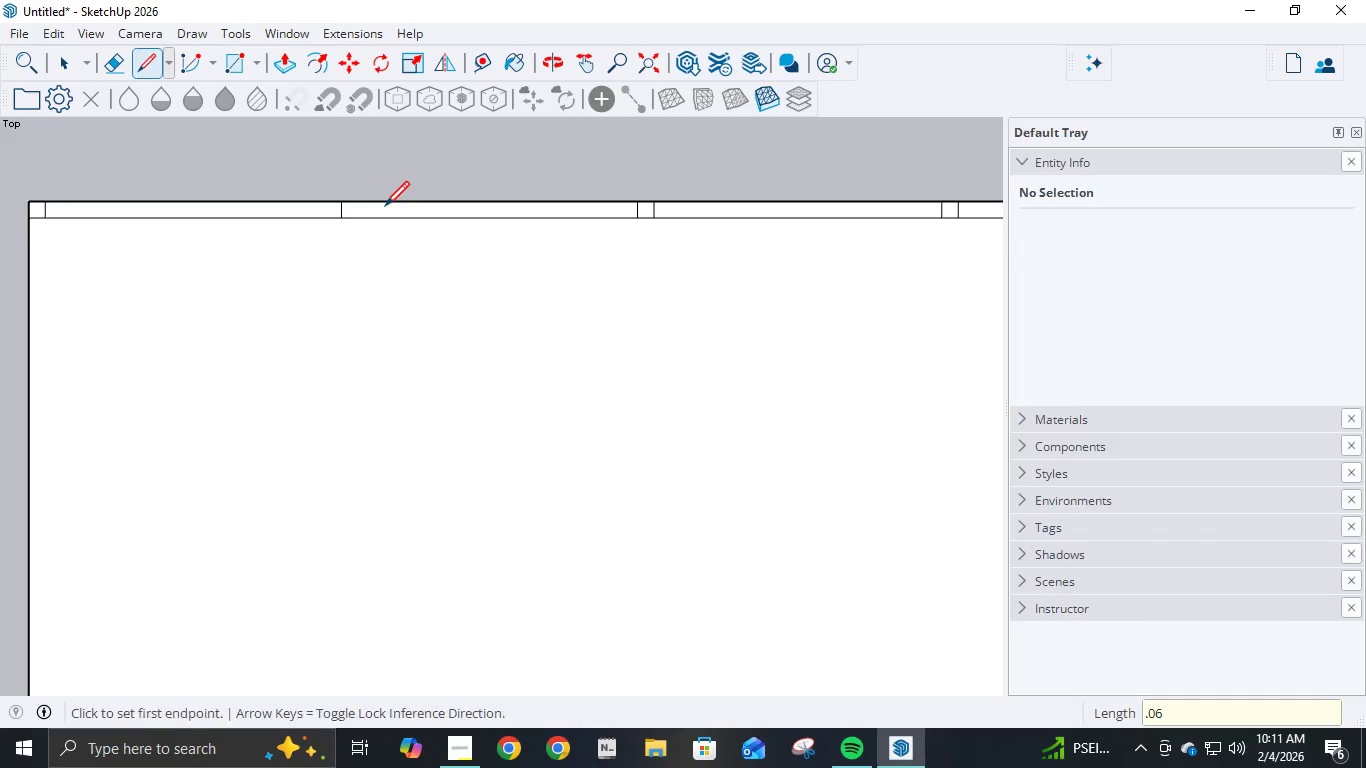 
key(NumpadEnter)
 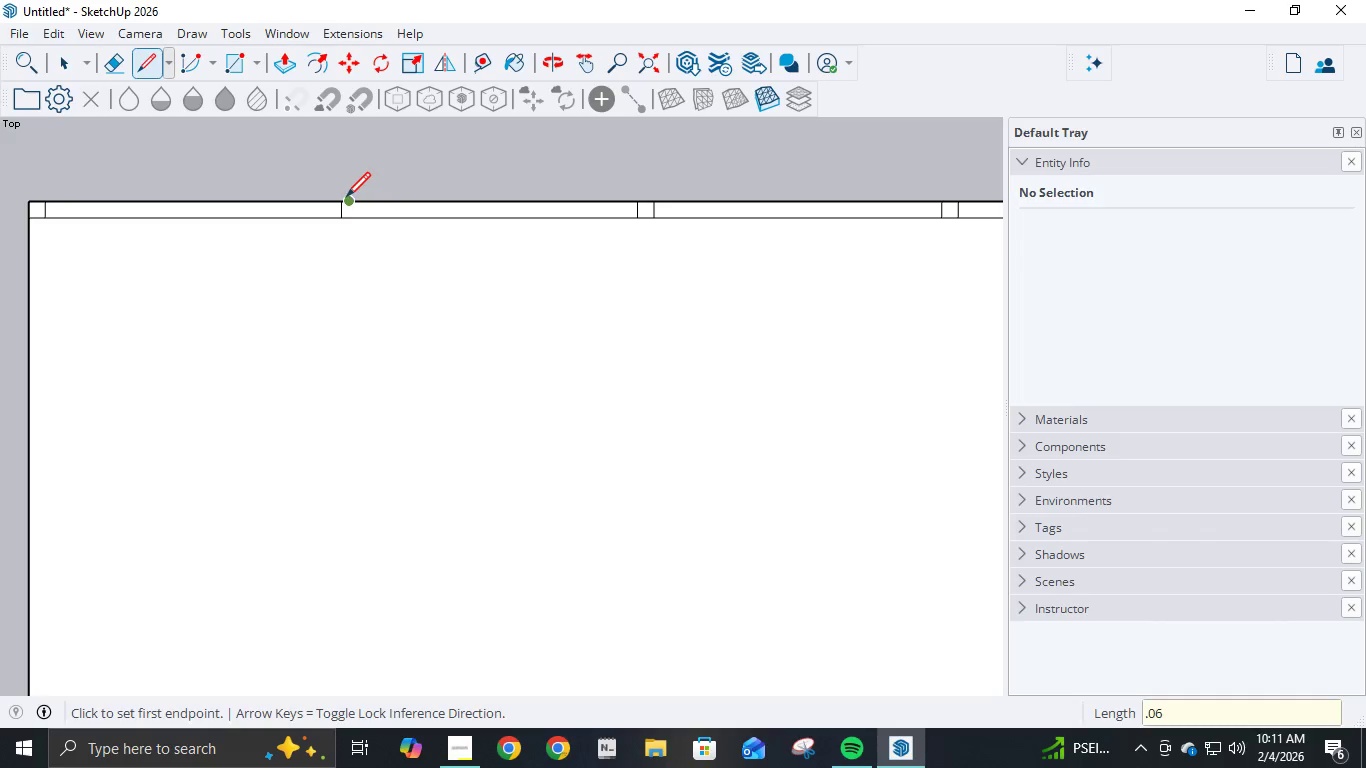 
left_click([347, 199])
 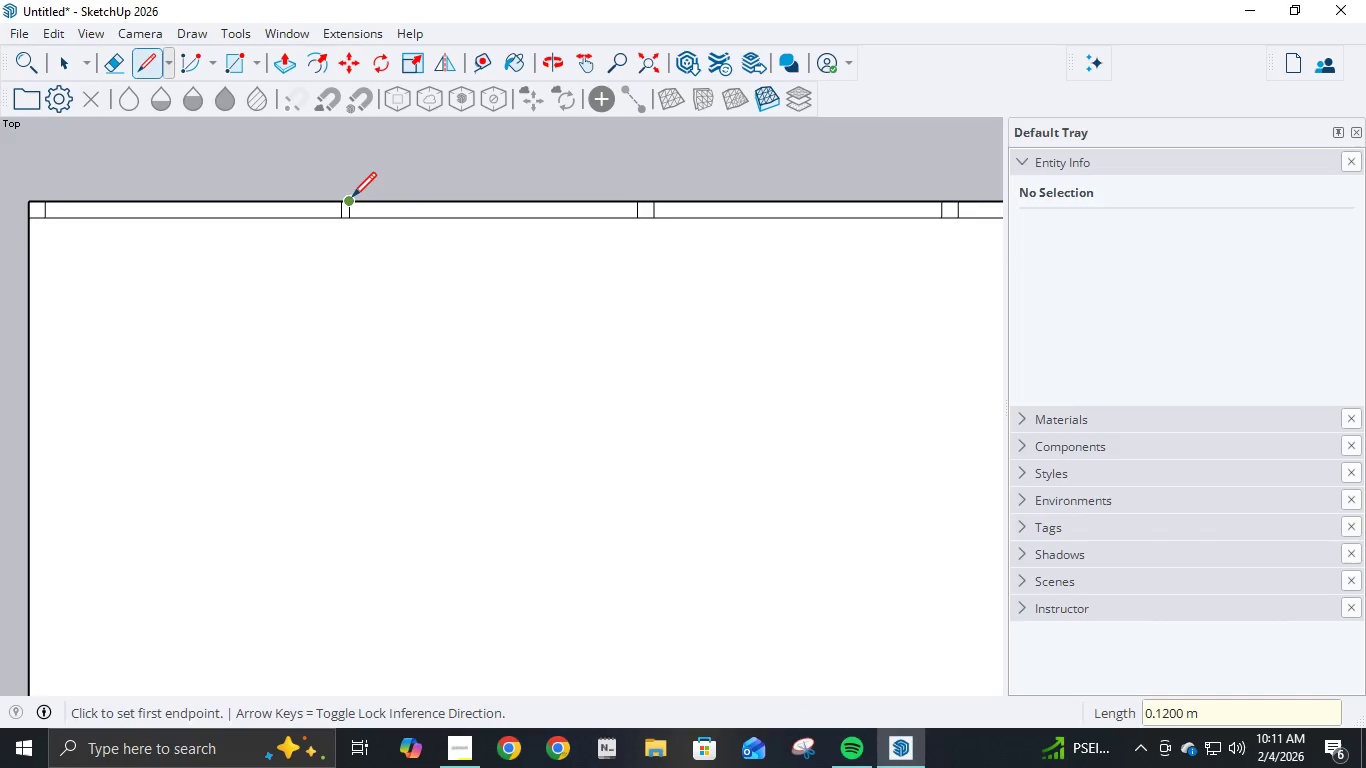 
left_click([352, 199])
 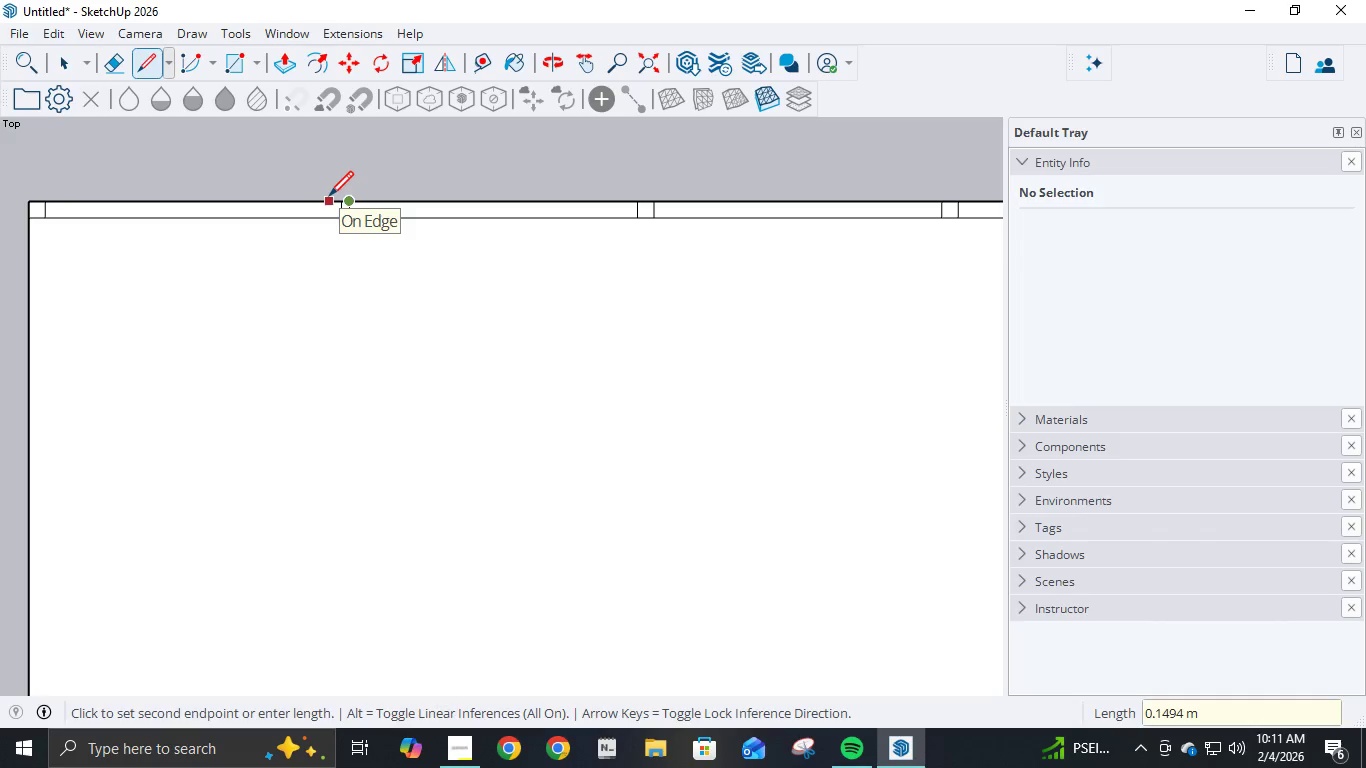 
key(NumpadDecimal)
 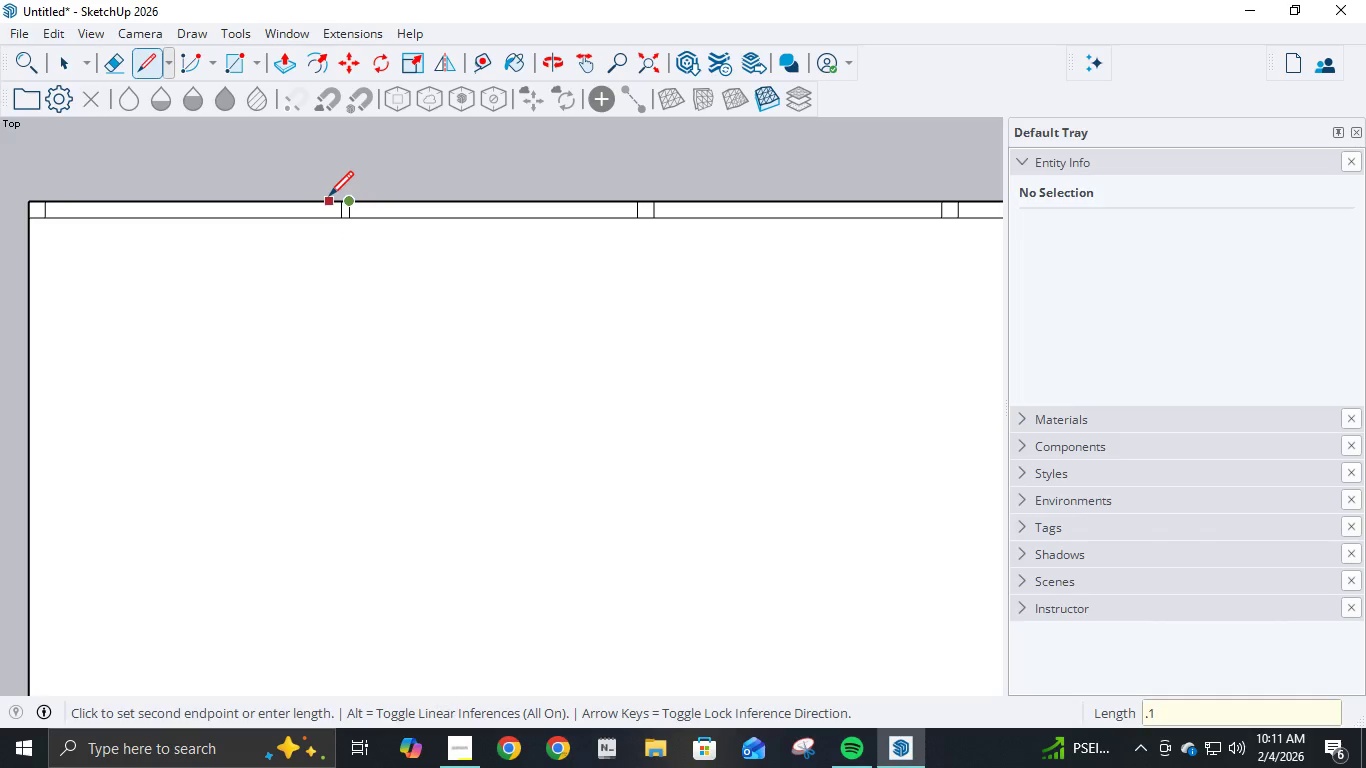 
key(Numpad1)
 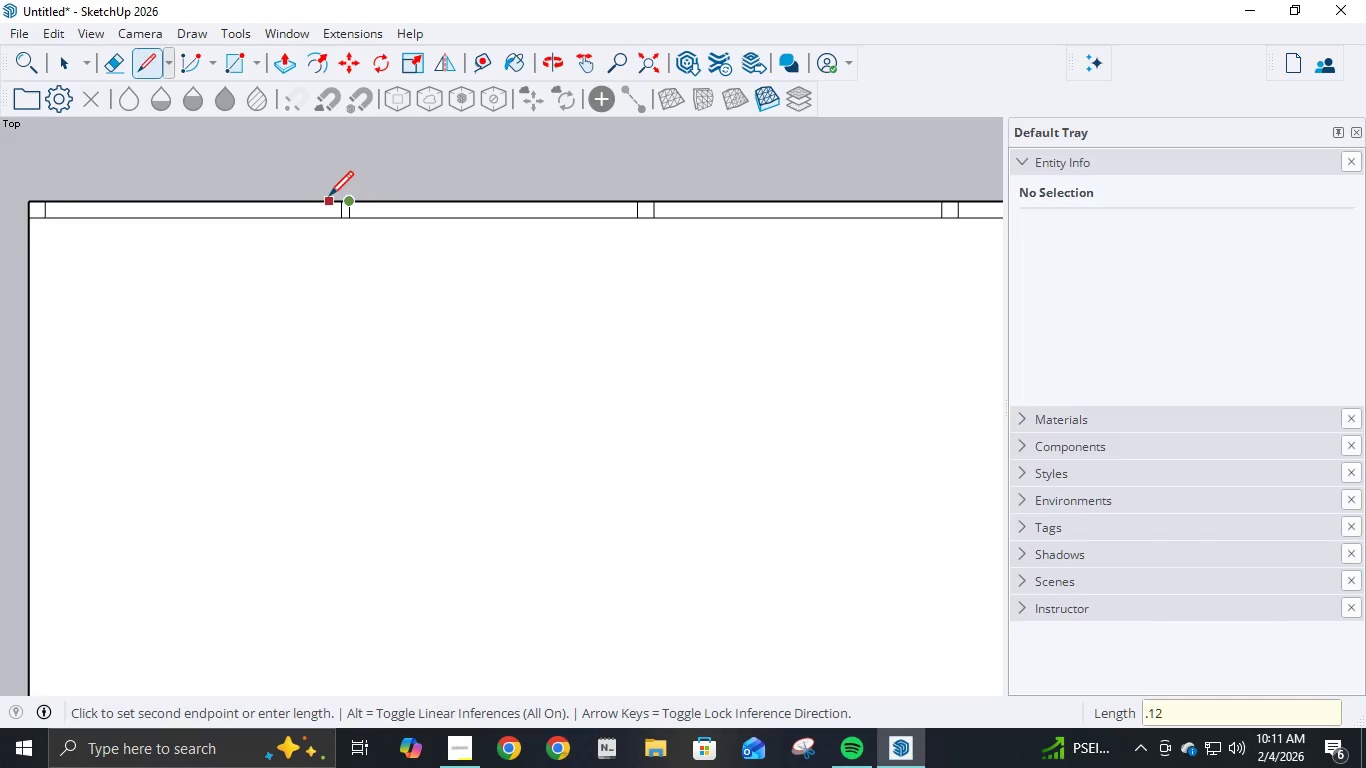 
key(Numpad2)
 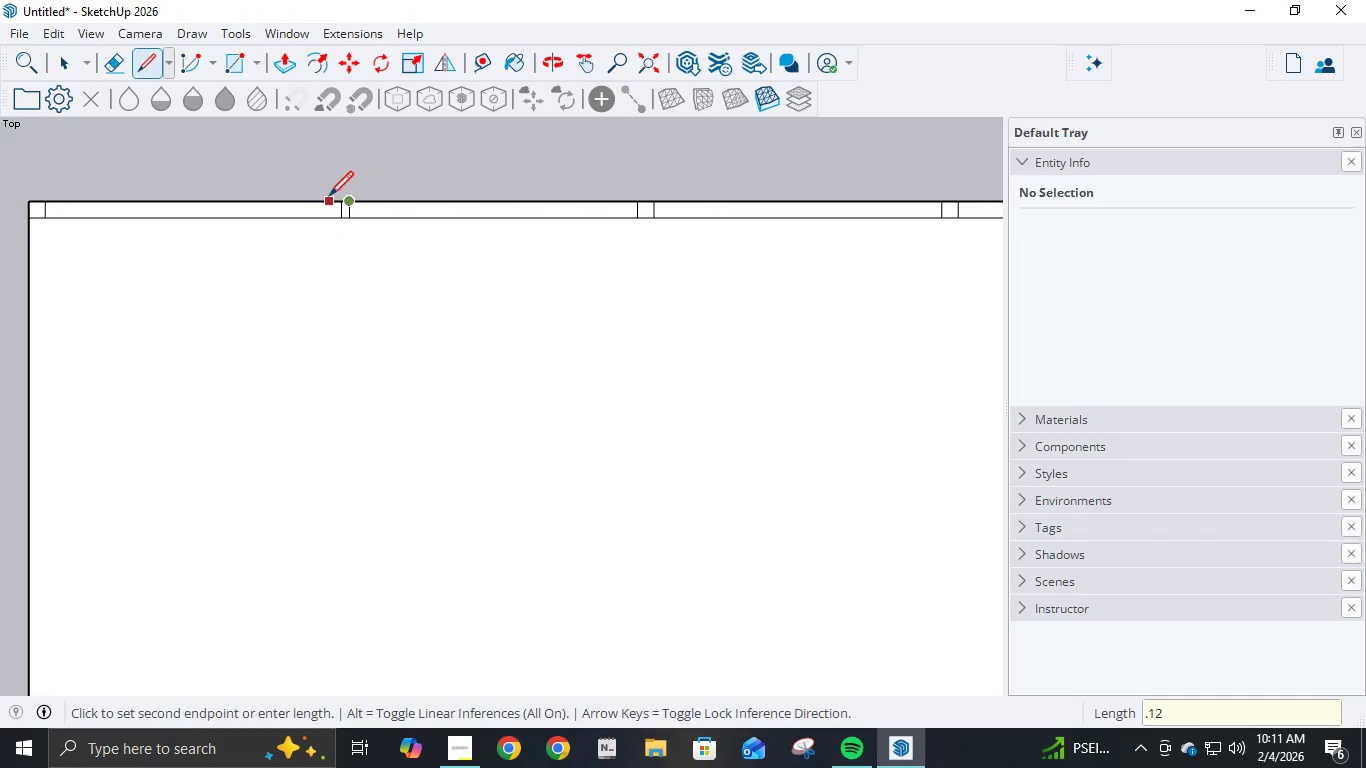 
key(NumpadEnter)
 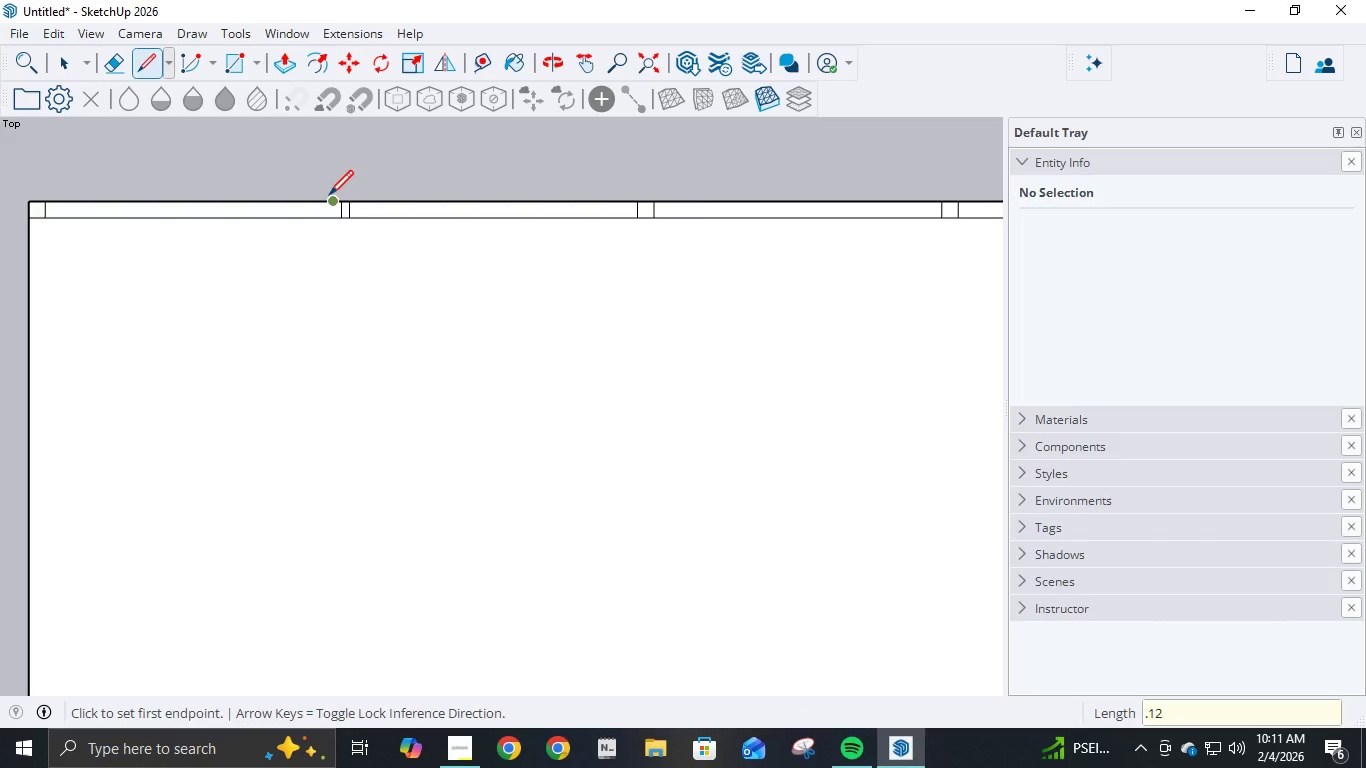 
scroll: coordinate [329, 197], scroll_direction: up, amount: 6.0
 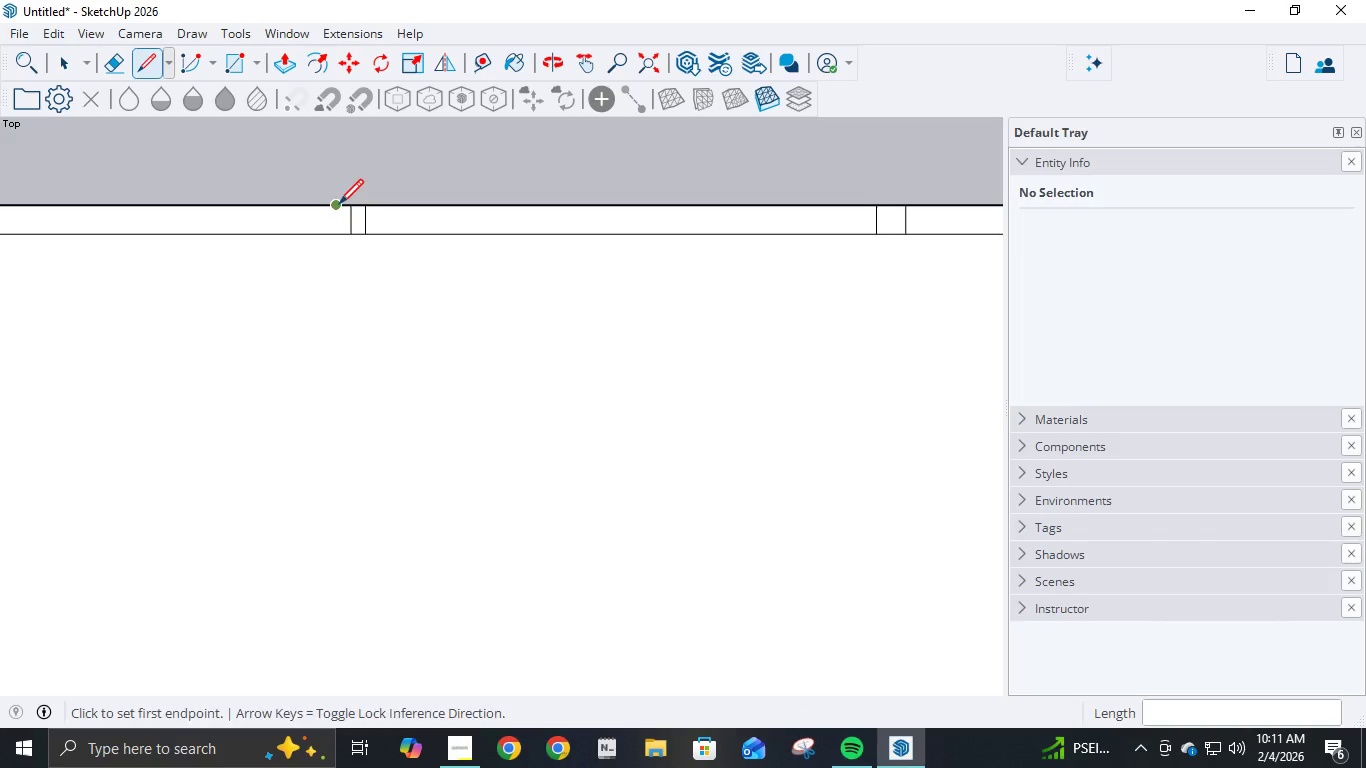 
left_click([339, 206])
 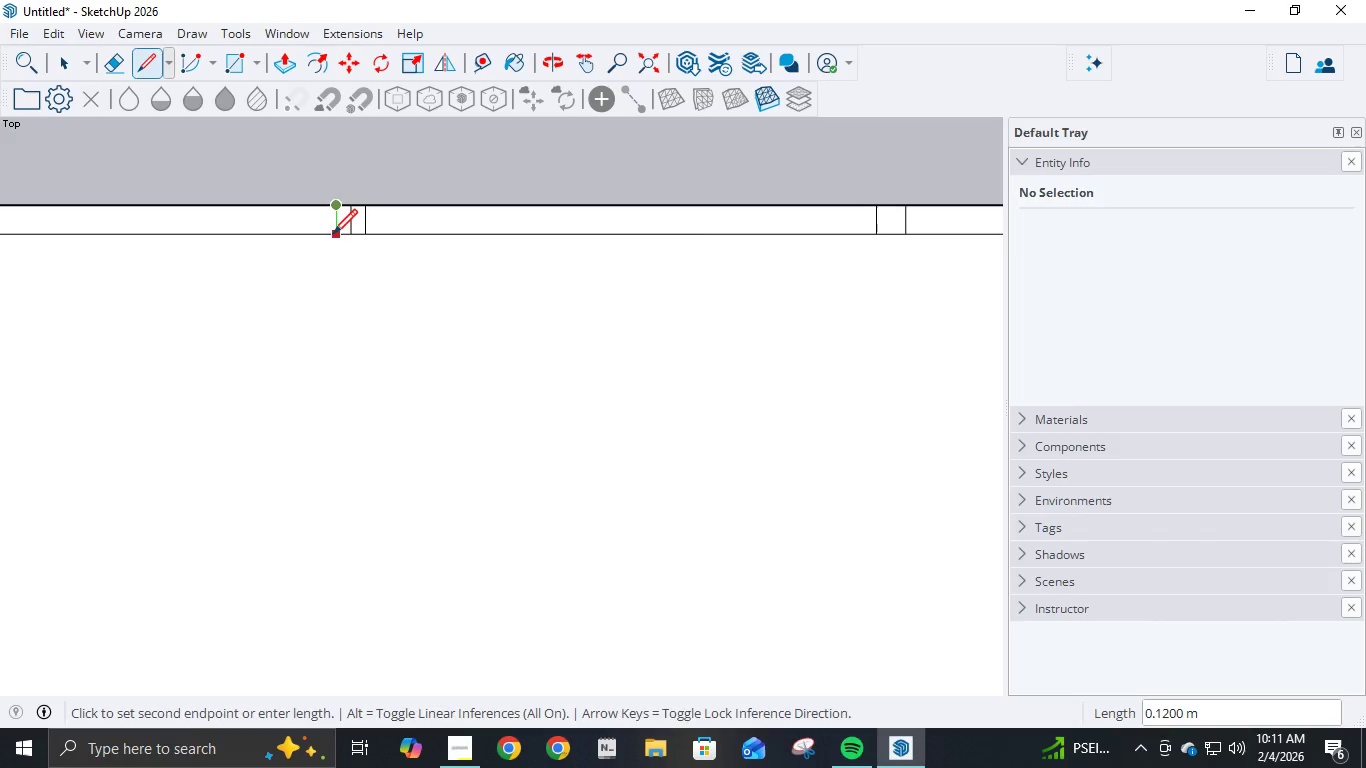 
left_click([333, 236])
 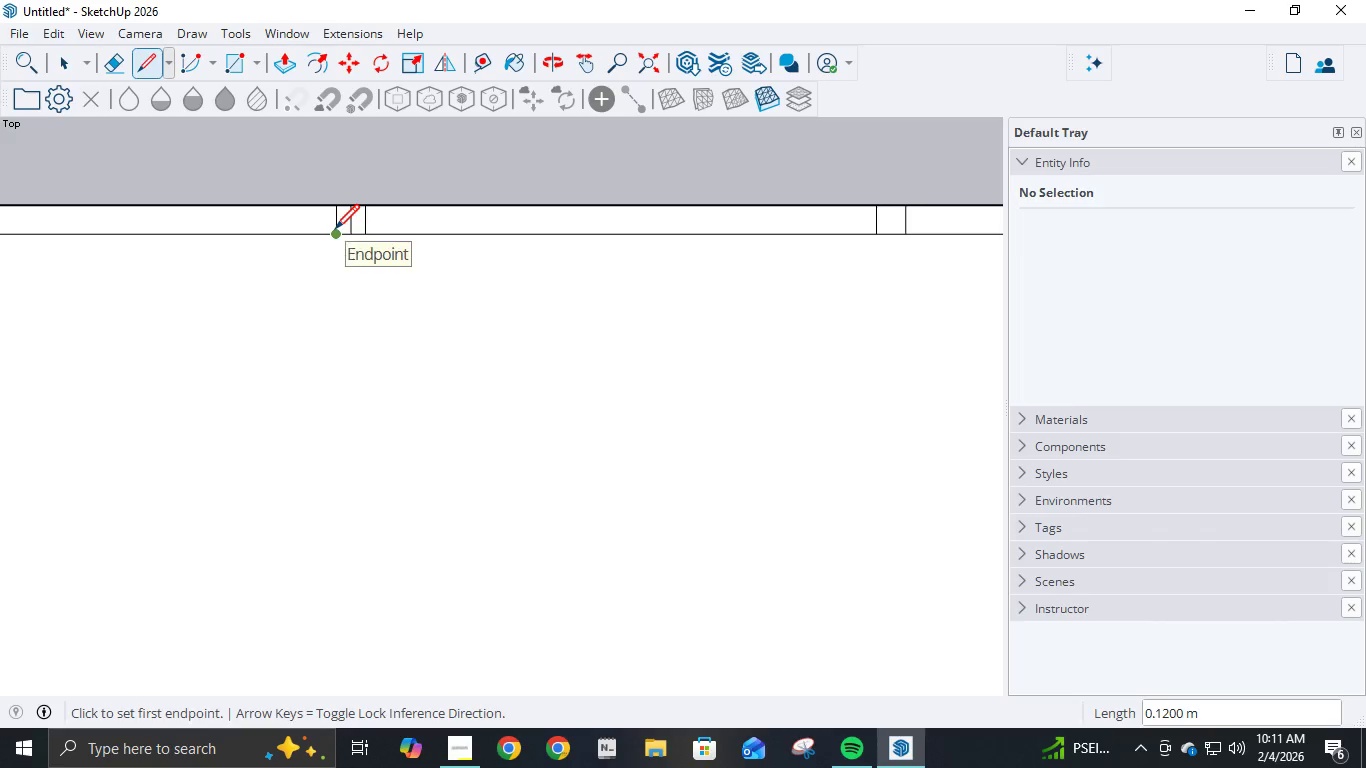 
key(E)
 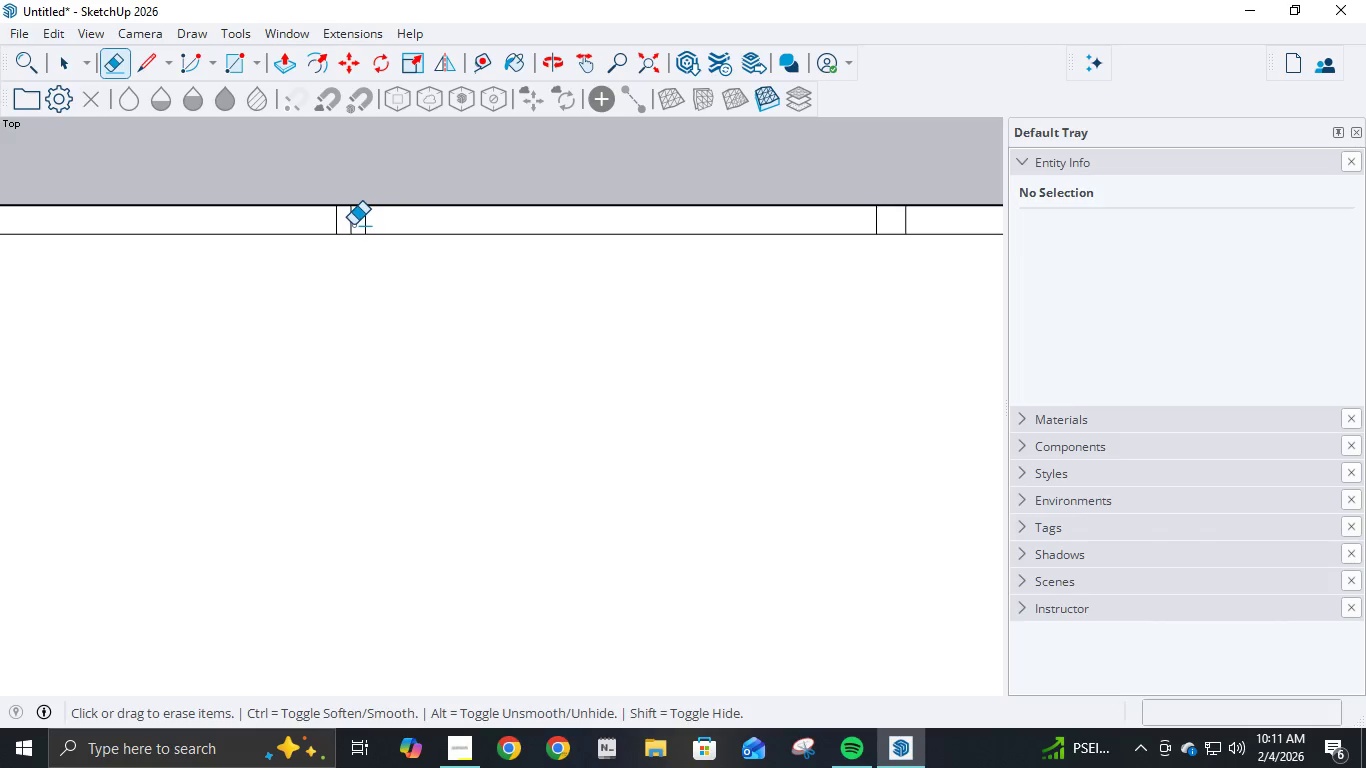 
left_click([353, 225])
 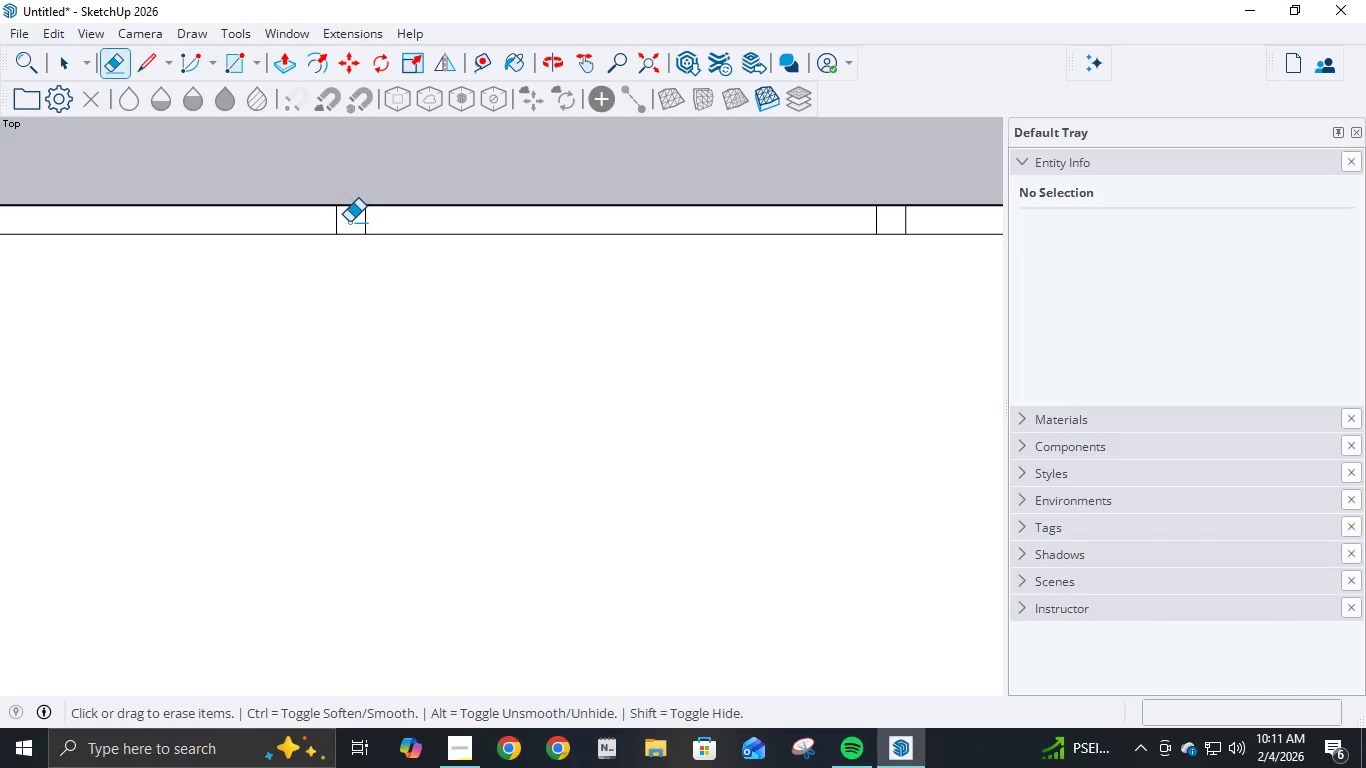 
scroll: coordinate [486, 265], scroll_direction: down, amount: 24.0
 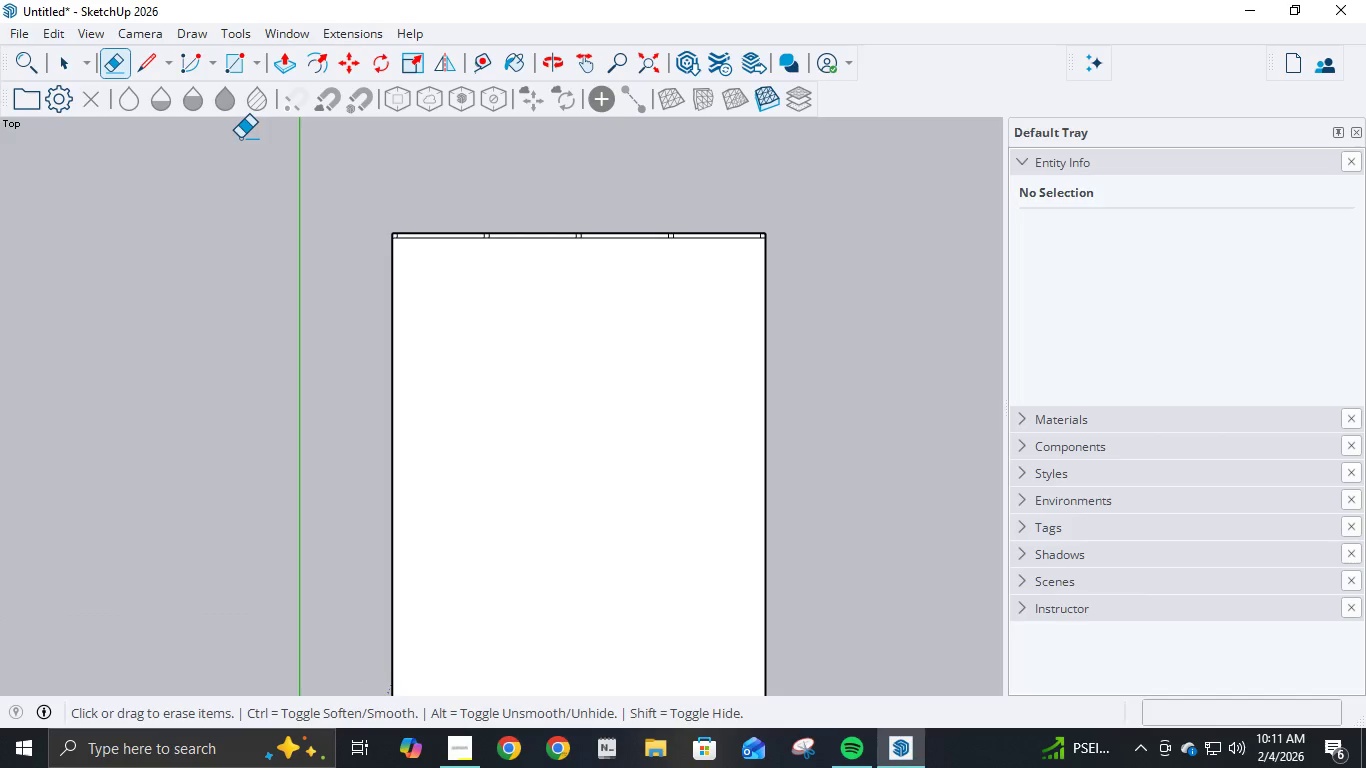 
scroll: coordinate [359, 216], scroll_direction: up, amount: 10.0
 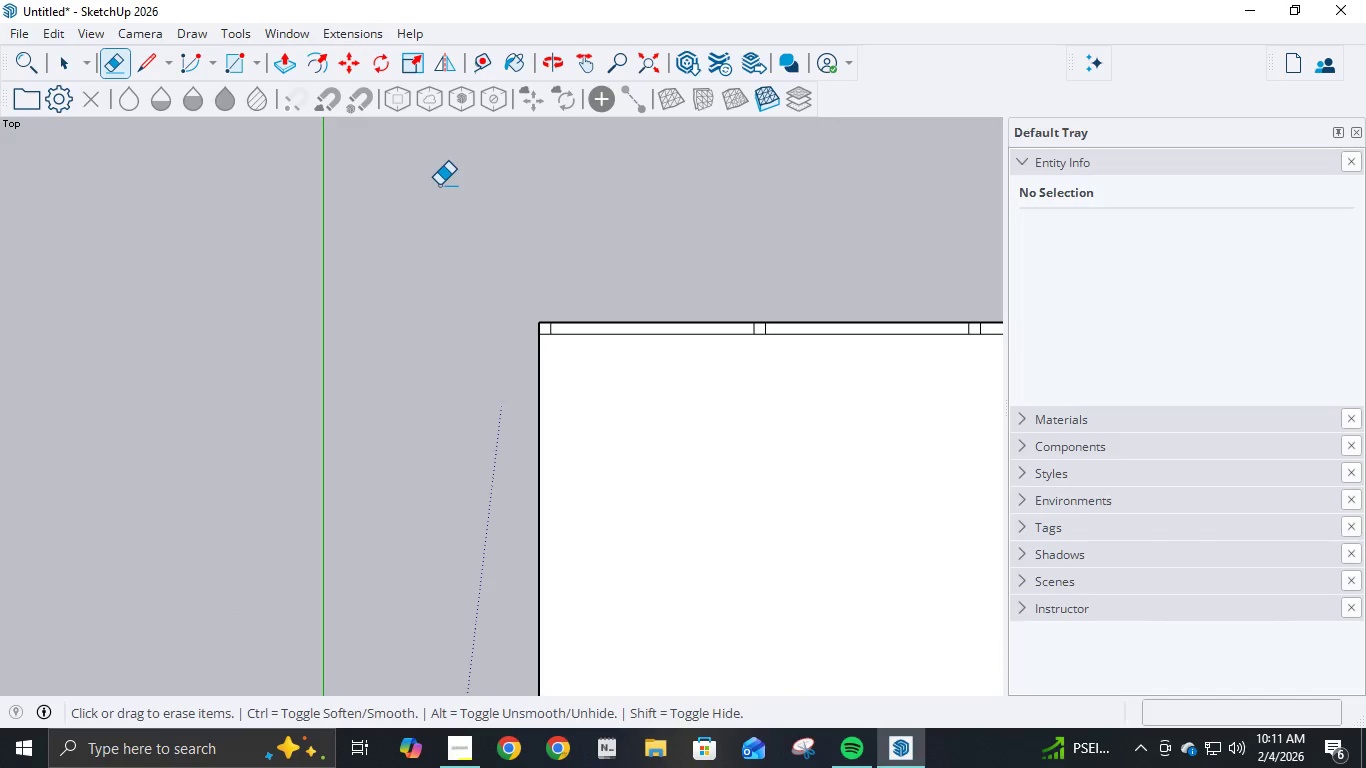 
key(L)
 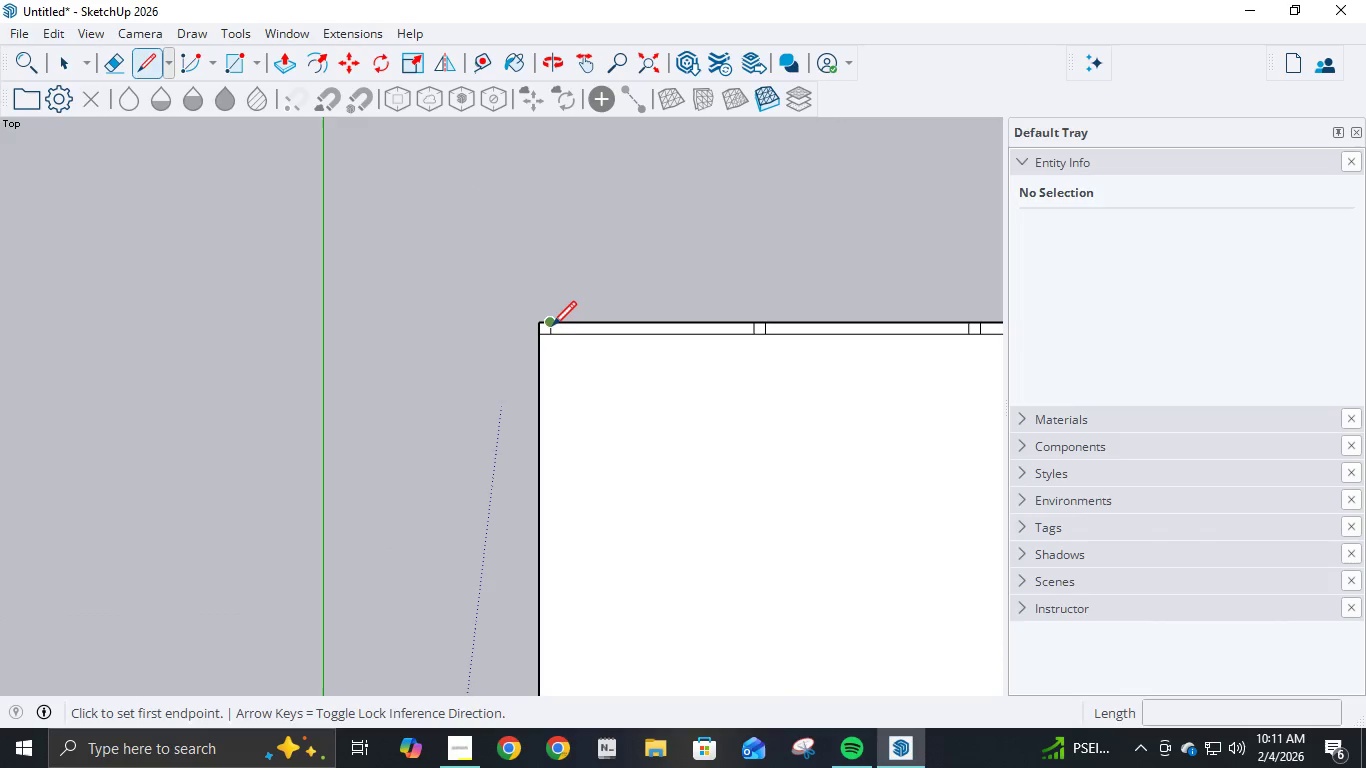 
left_click([554, 326])
 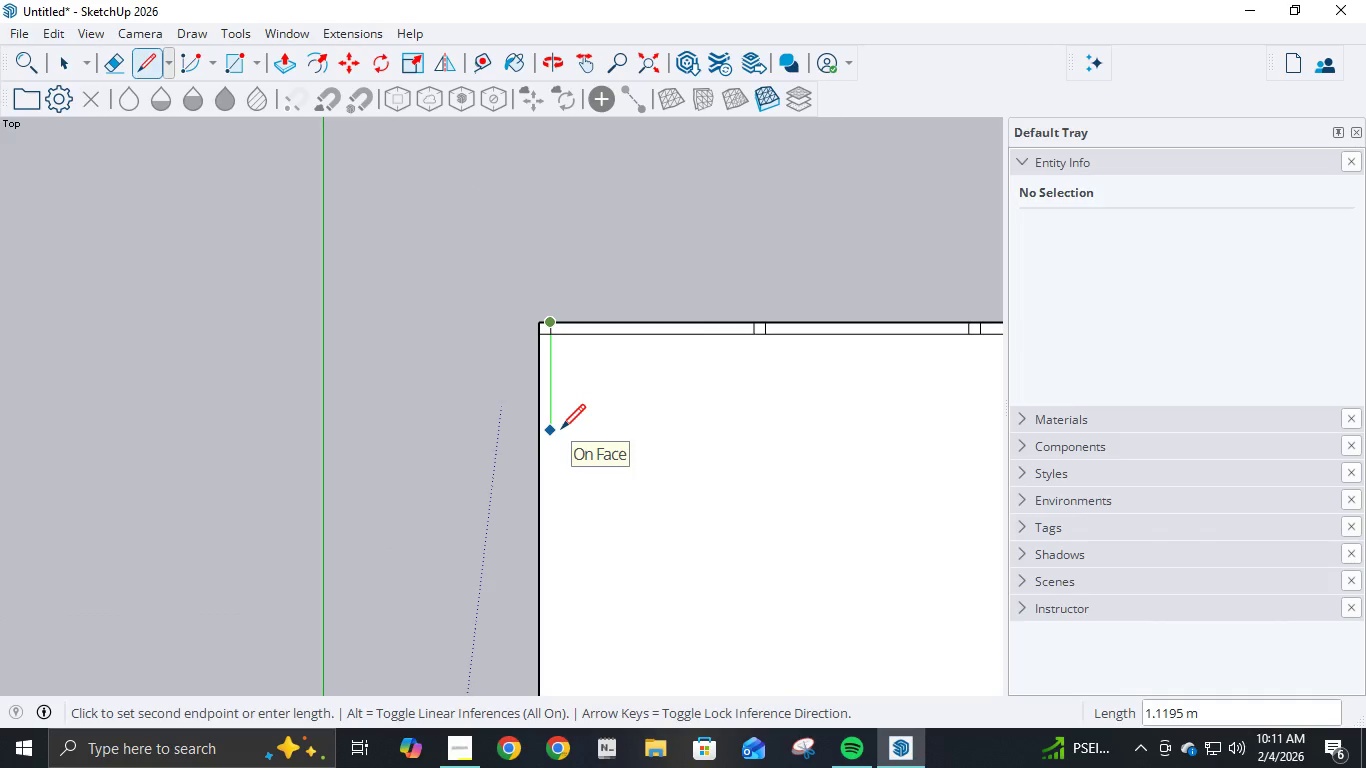 
key(Numpad1)
 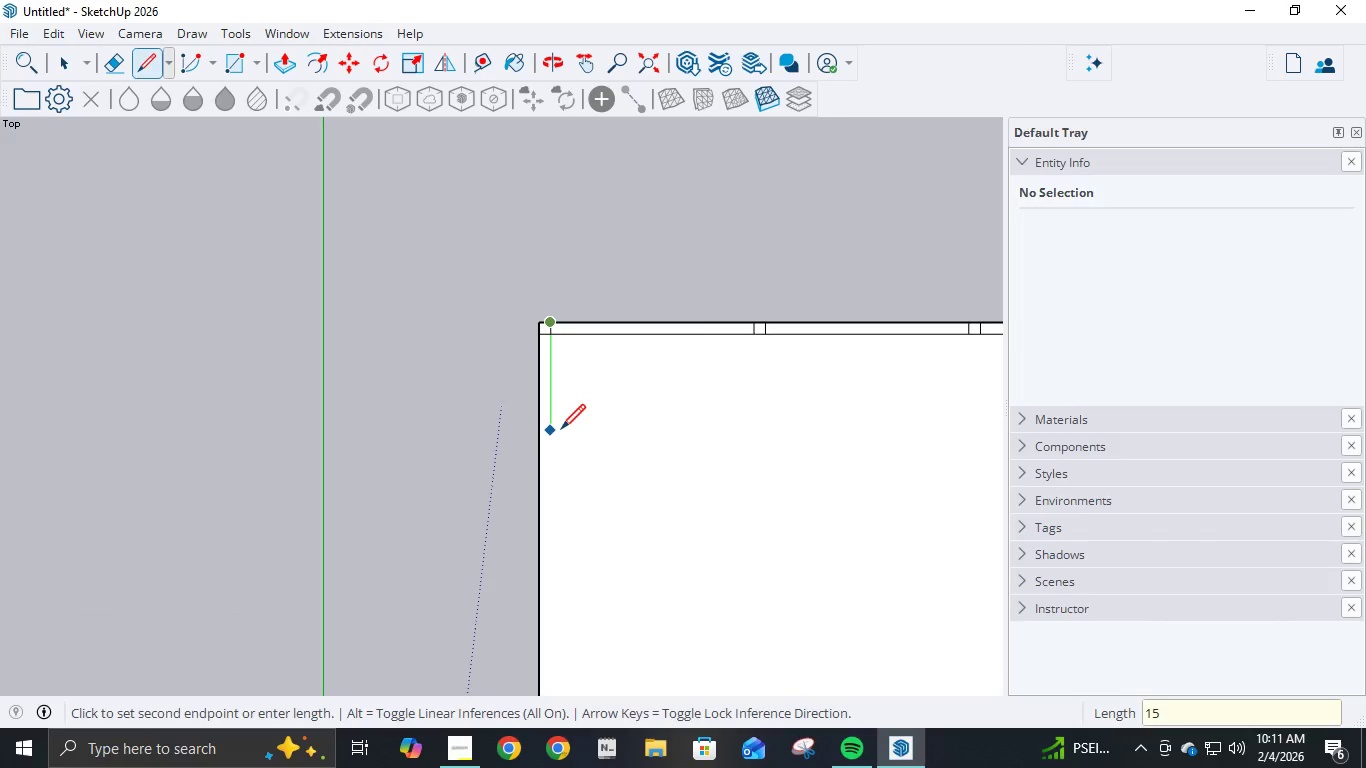 
key(Numpad5)
 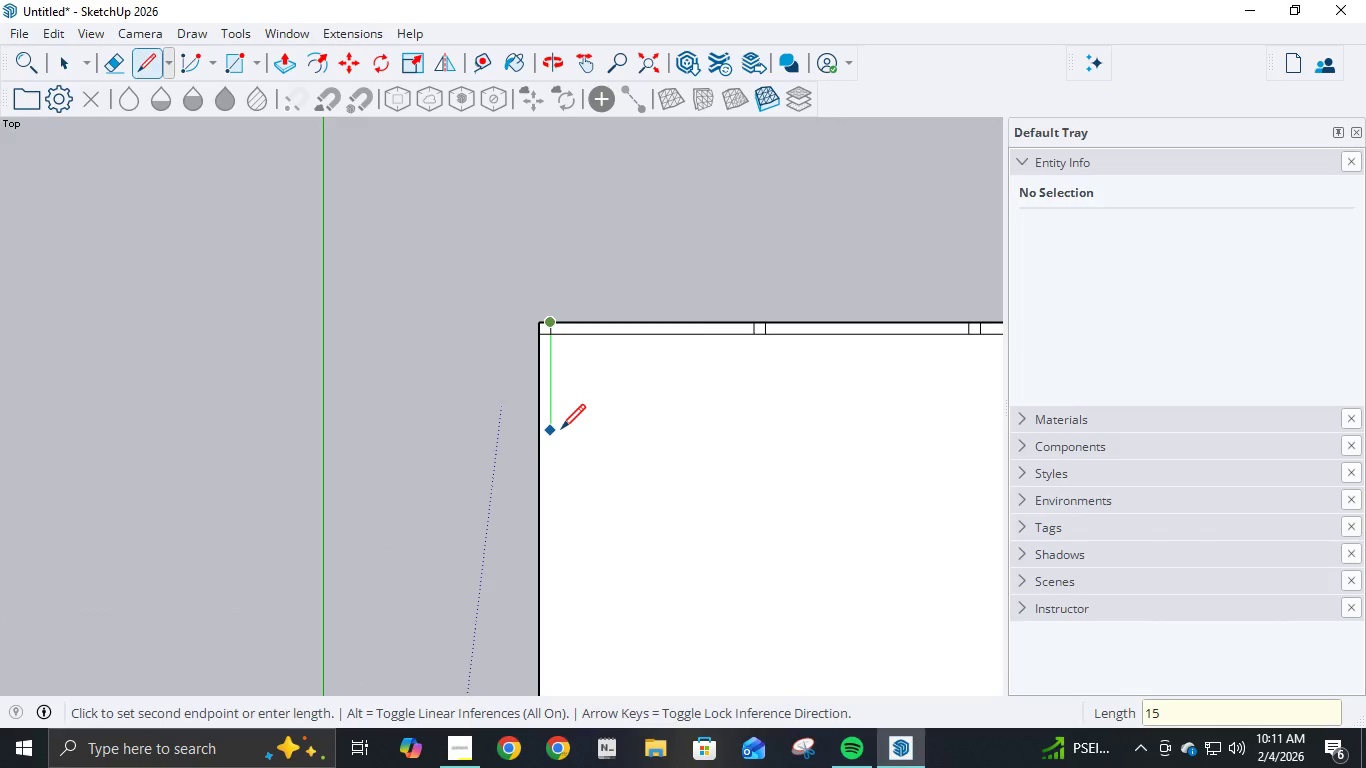 
key(NumpadDecimal)
 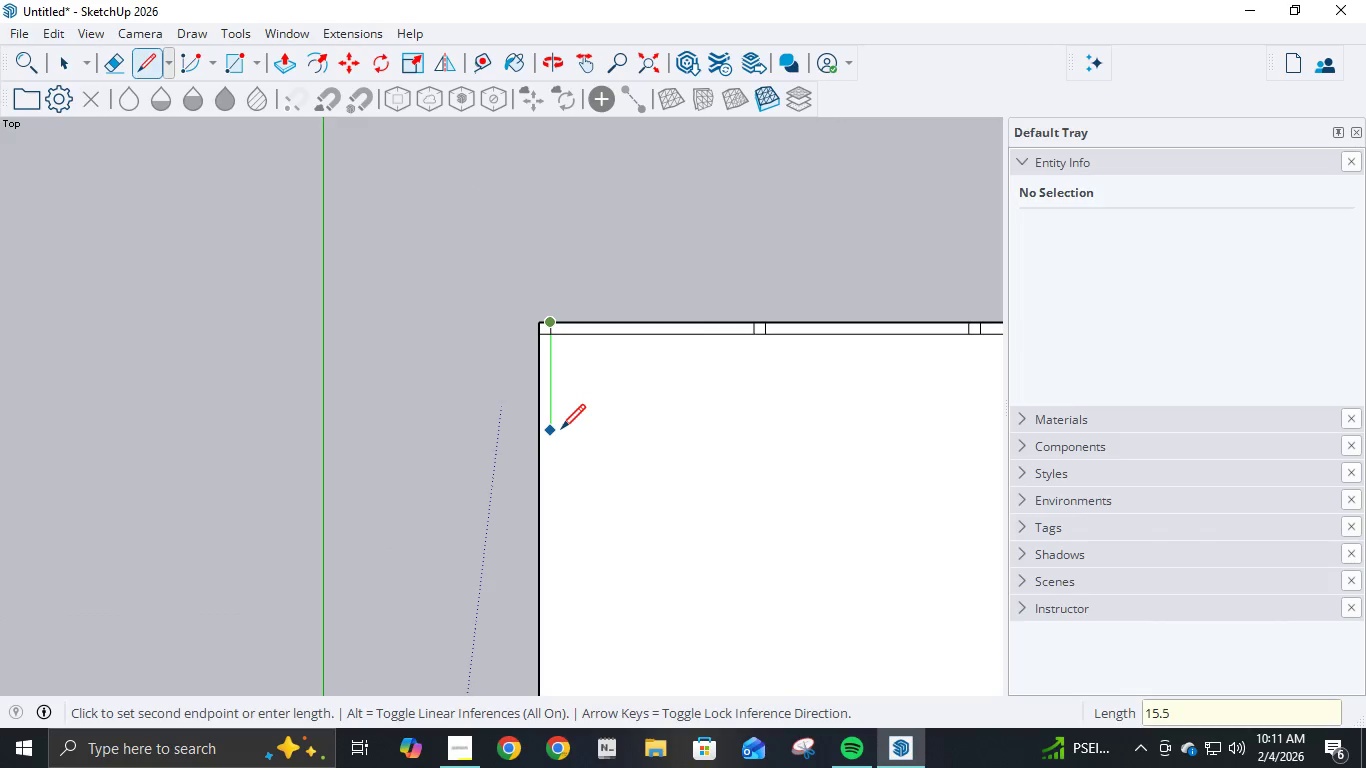 
key(Numpad5)
 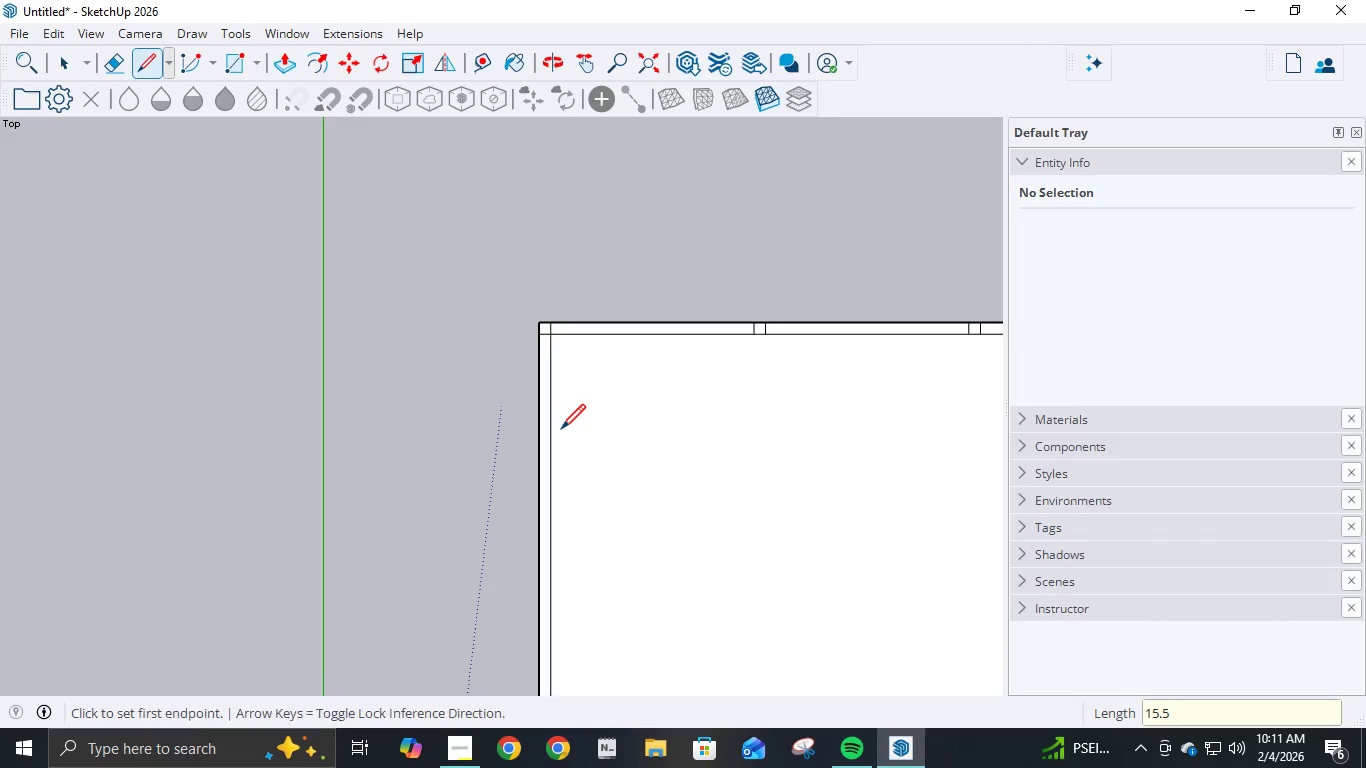 
key(NumpadEnter)
 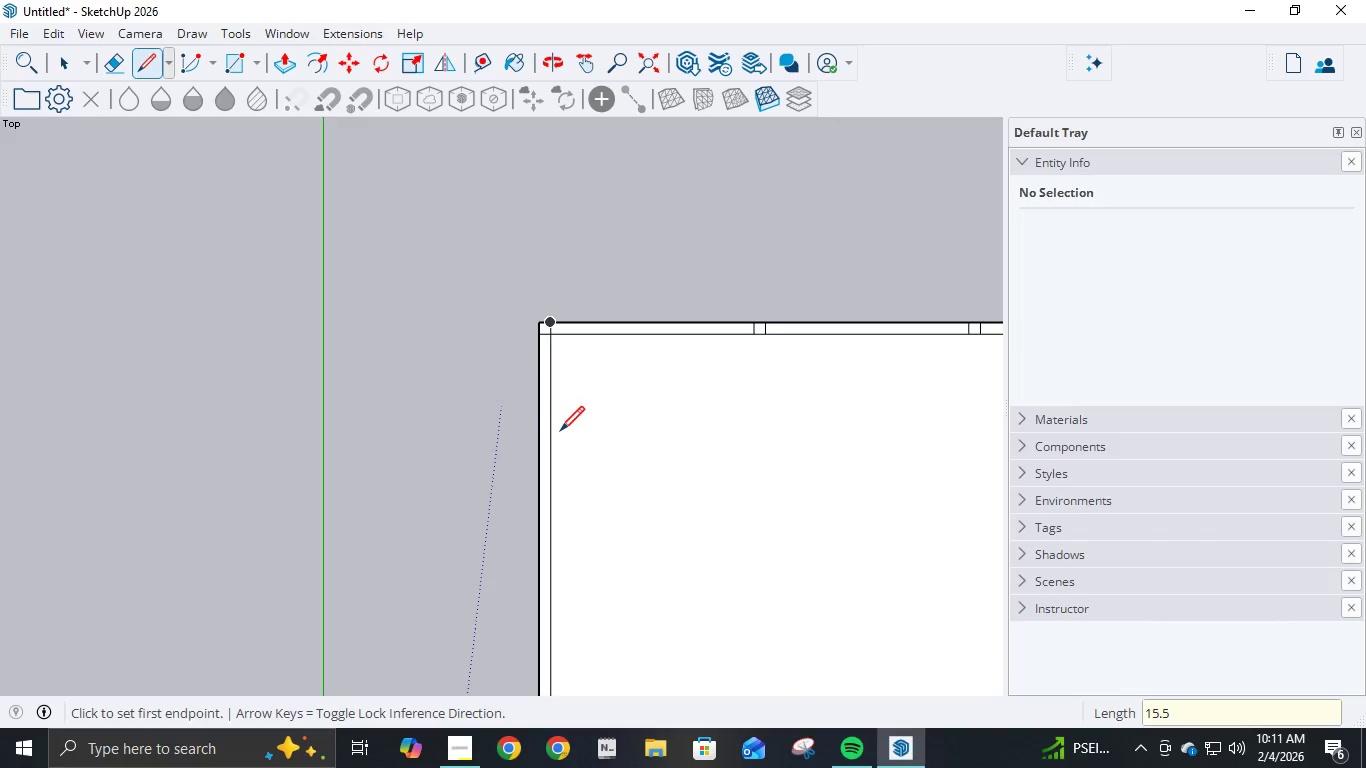 
scroll: coordinate [560, 433], scroll_direction: down, amount: 12.0
 